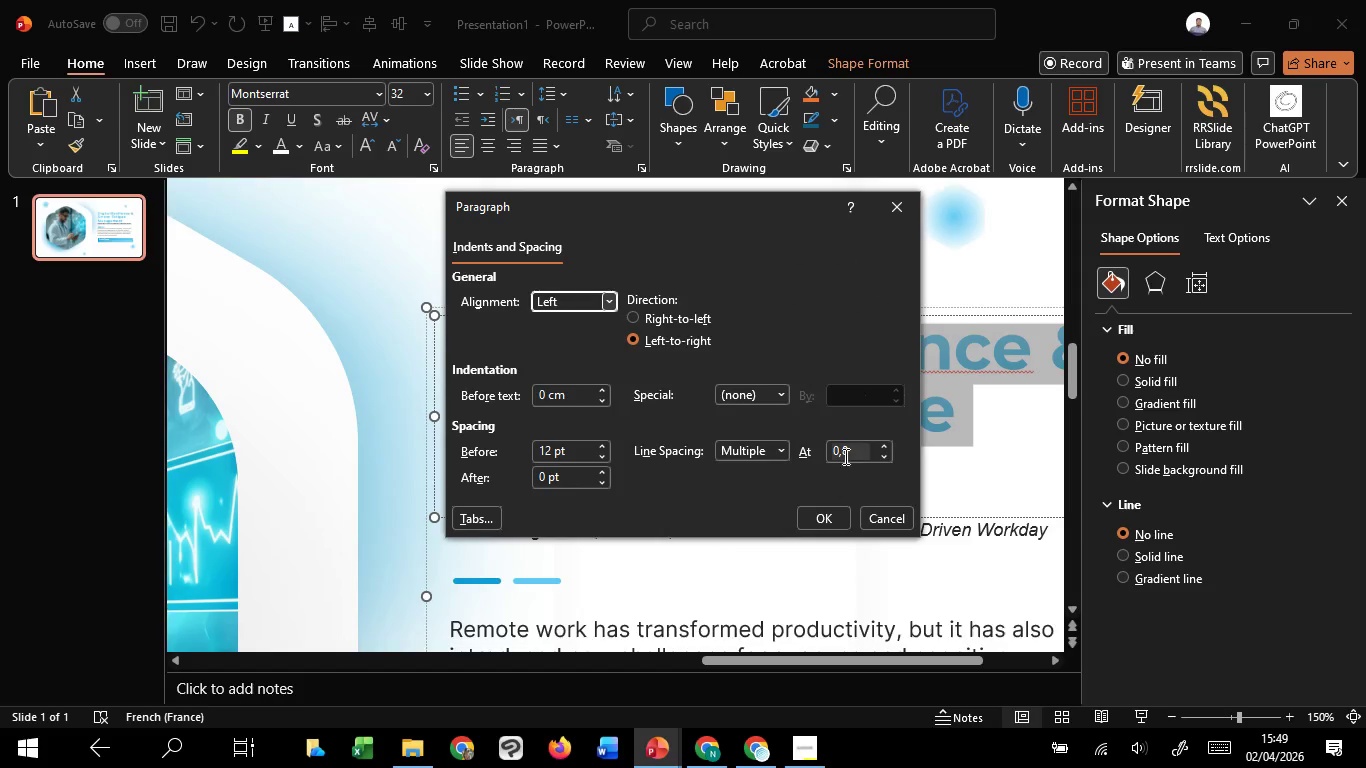 
left_click([852, 449])
 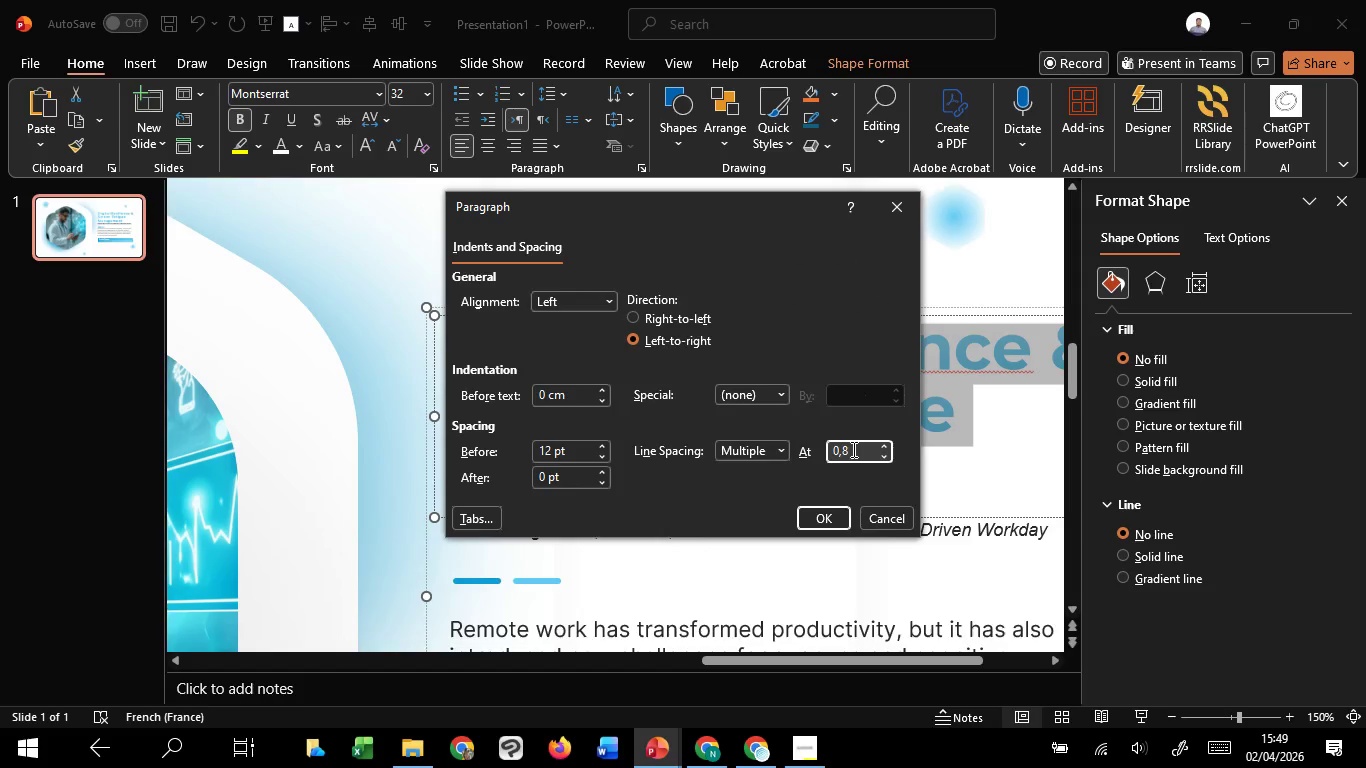 
key(Backspace)
 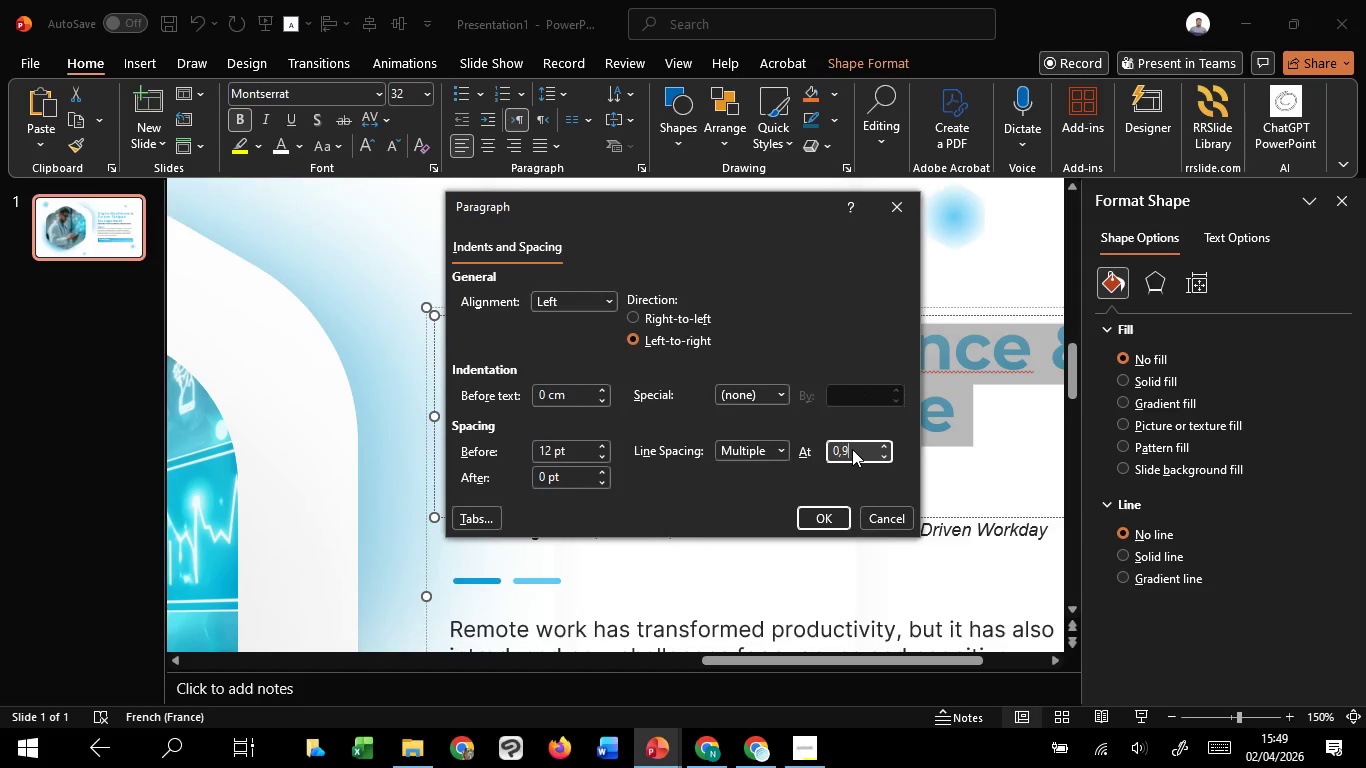 
key(9)
 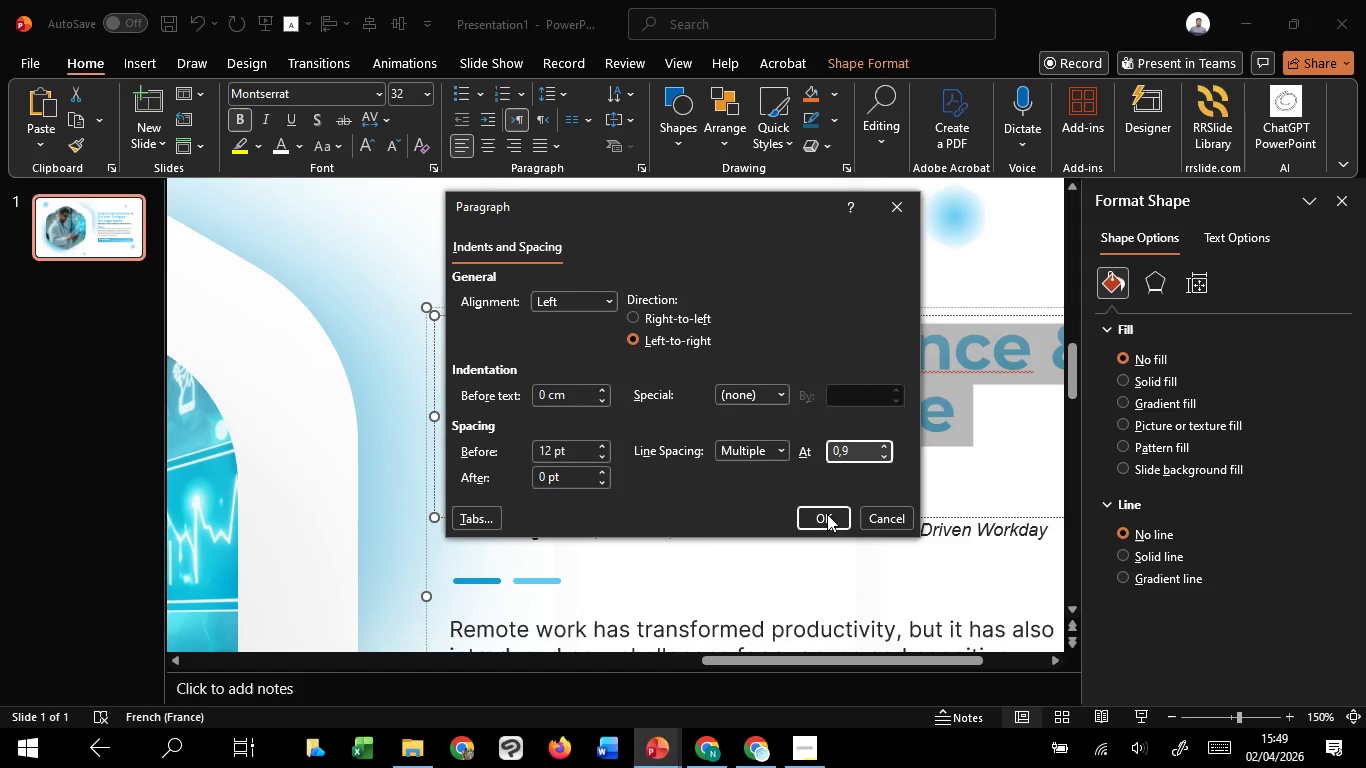 
left_click([827, 517])
 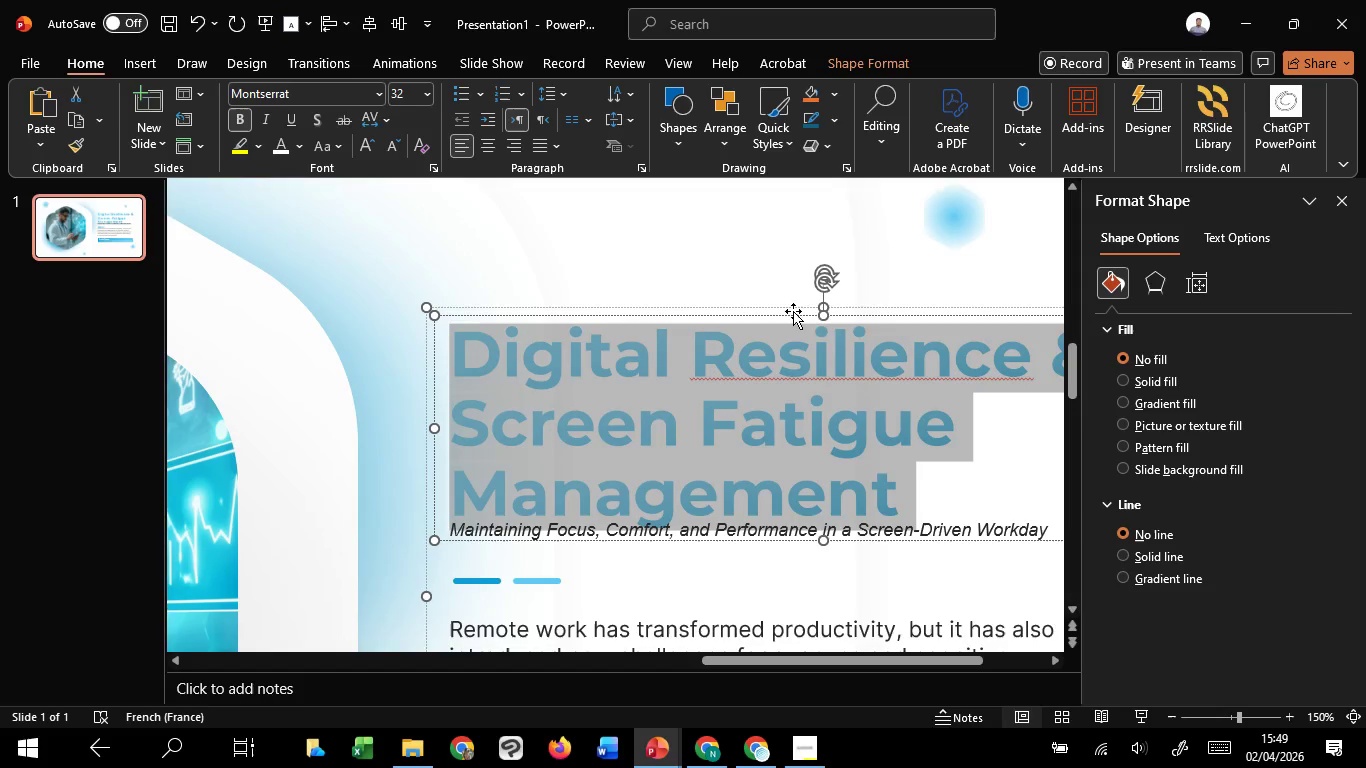 
left_click_drag(start_coordinate=[793, 316], to_coordinate=[786, 288])
 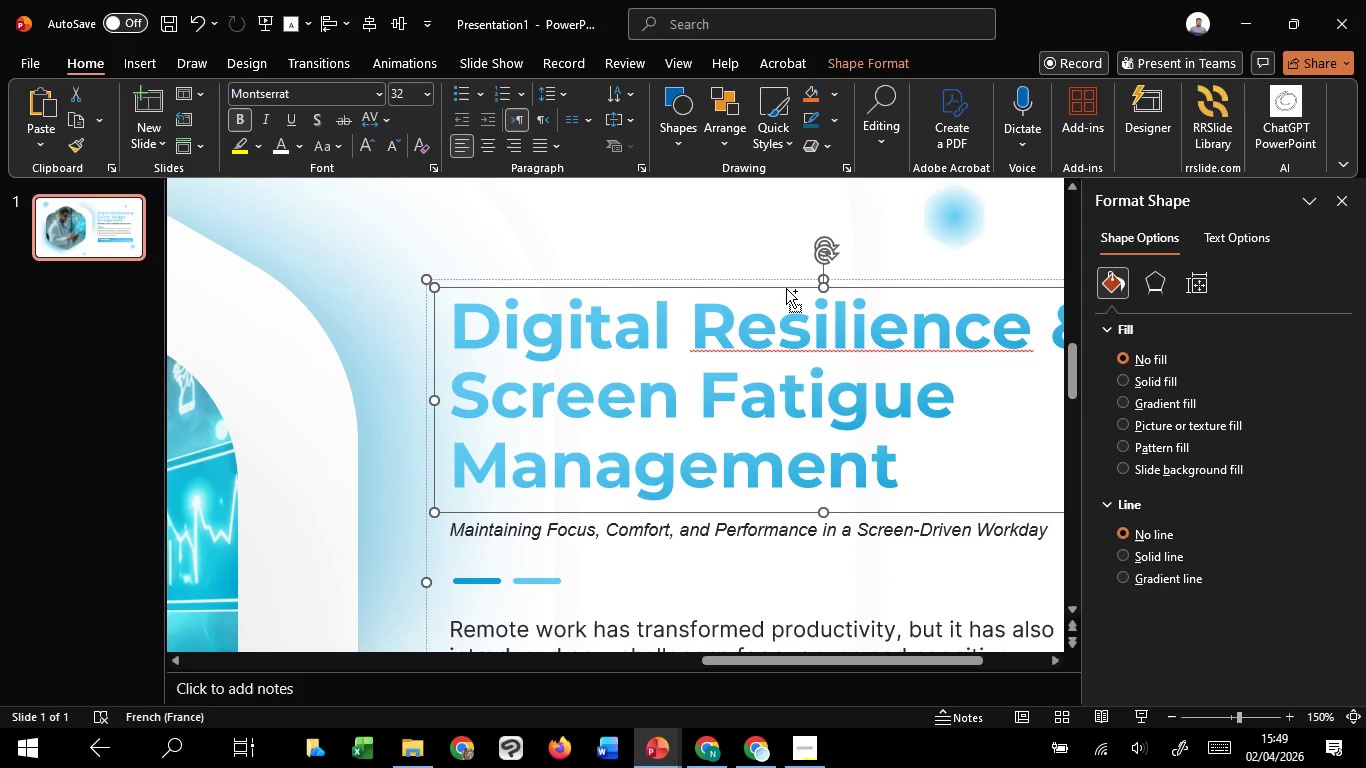 
hold_key(key=ShiftLeft, duration=1.5)
 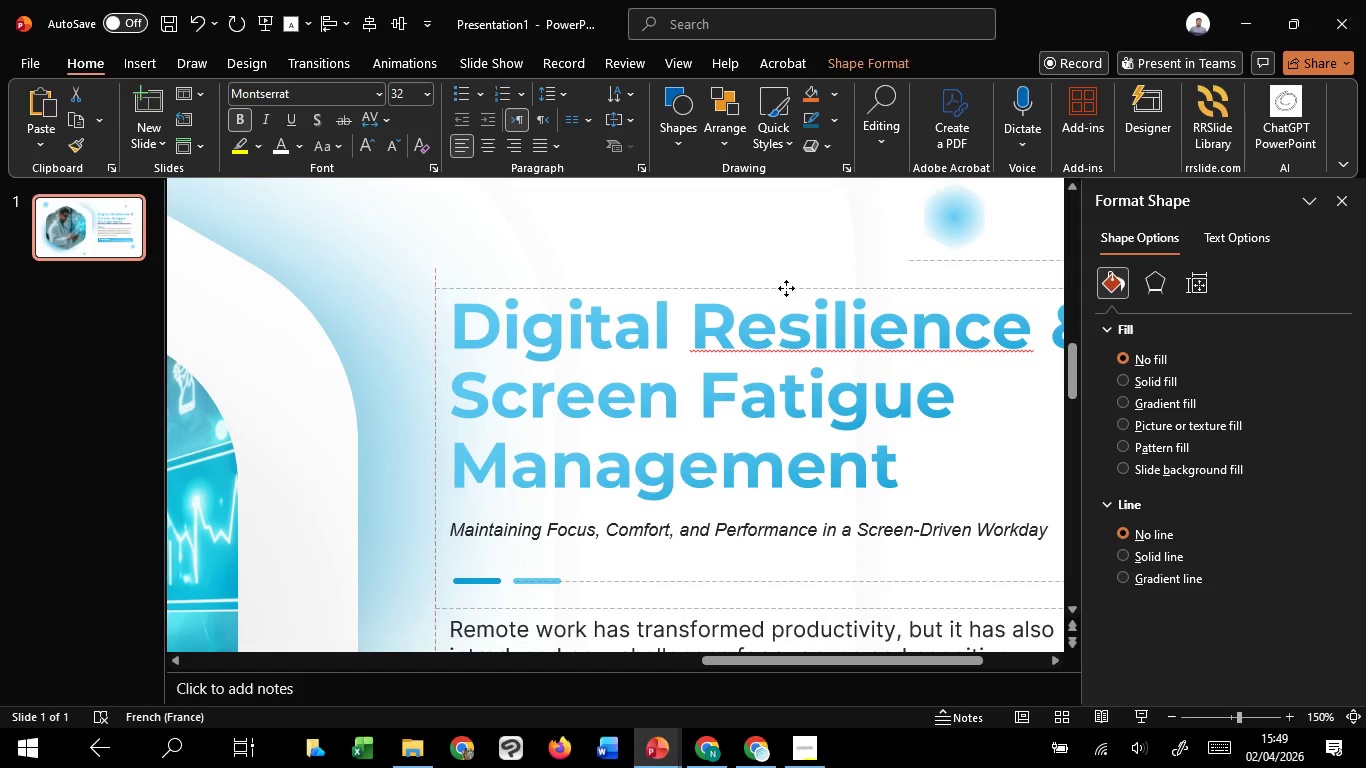 
hold_key(key=ShiftLeft, duration=1.17)
 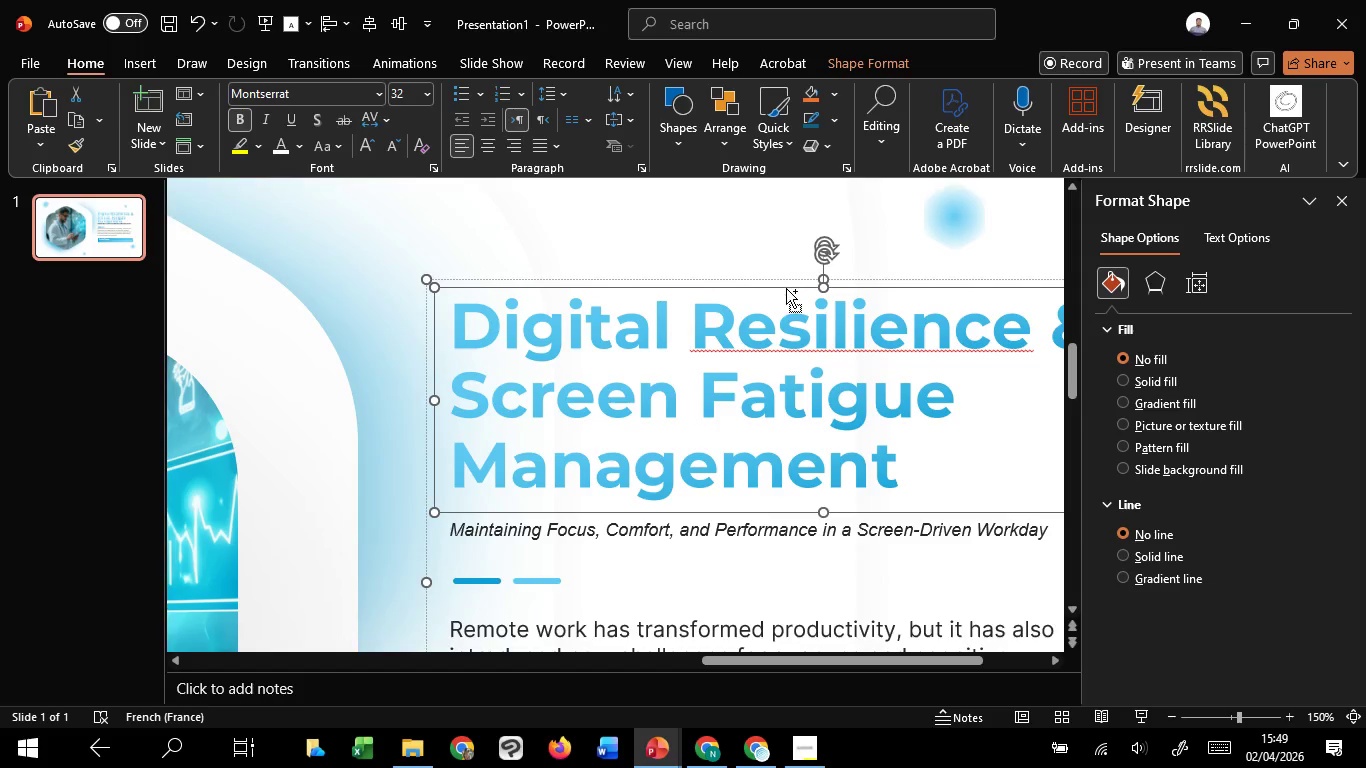 
hold_key(key=ControlLeft, duration=1.44)
scroll: coordinate [786, 288], scroll_direction: down, amount: 4.0
 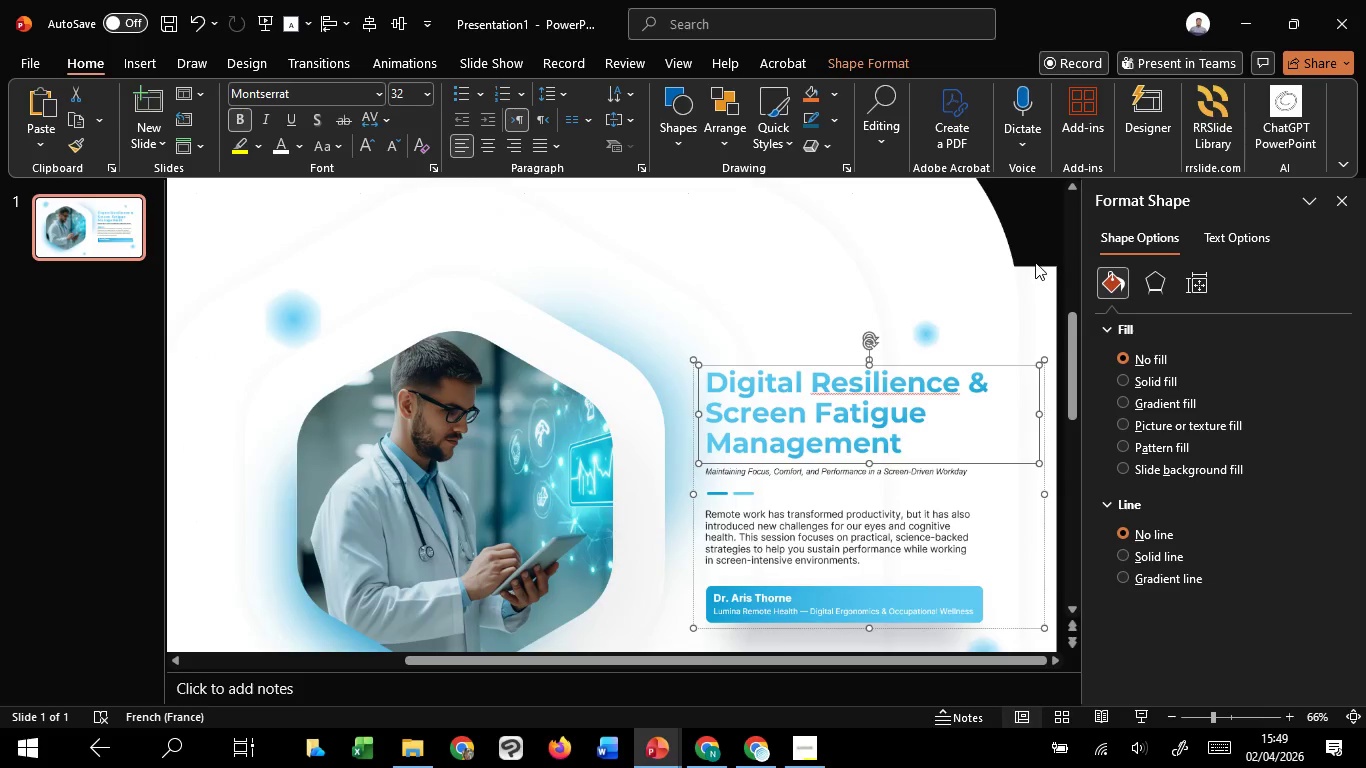 
left_click([1035, 261])
 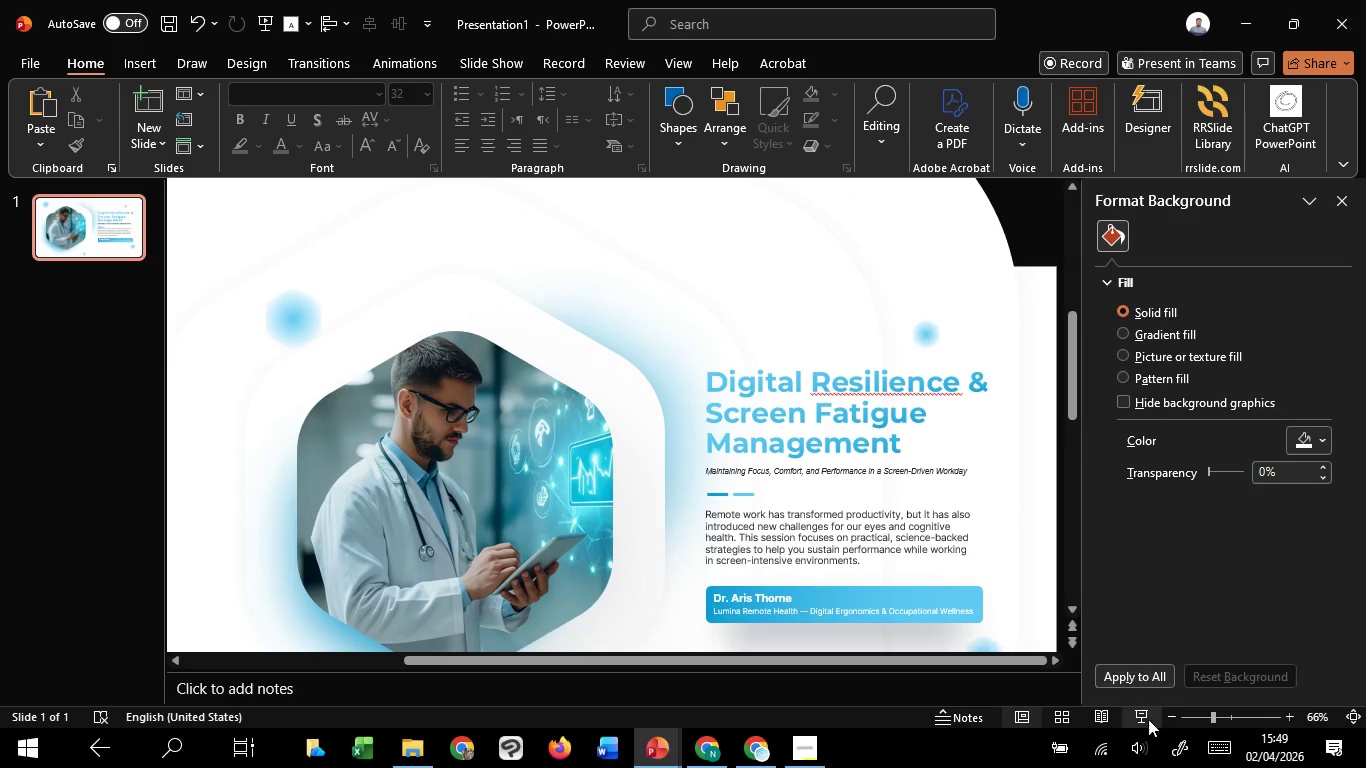 
left_click([1149, 720])
 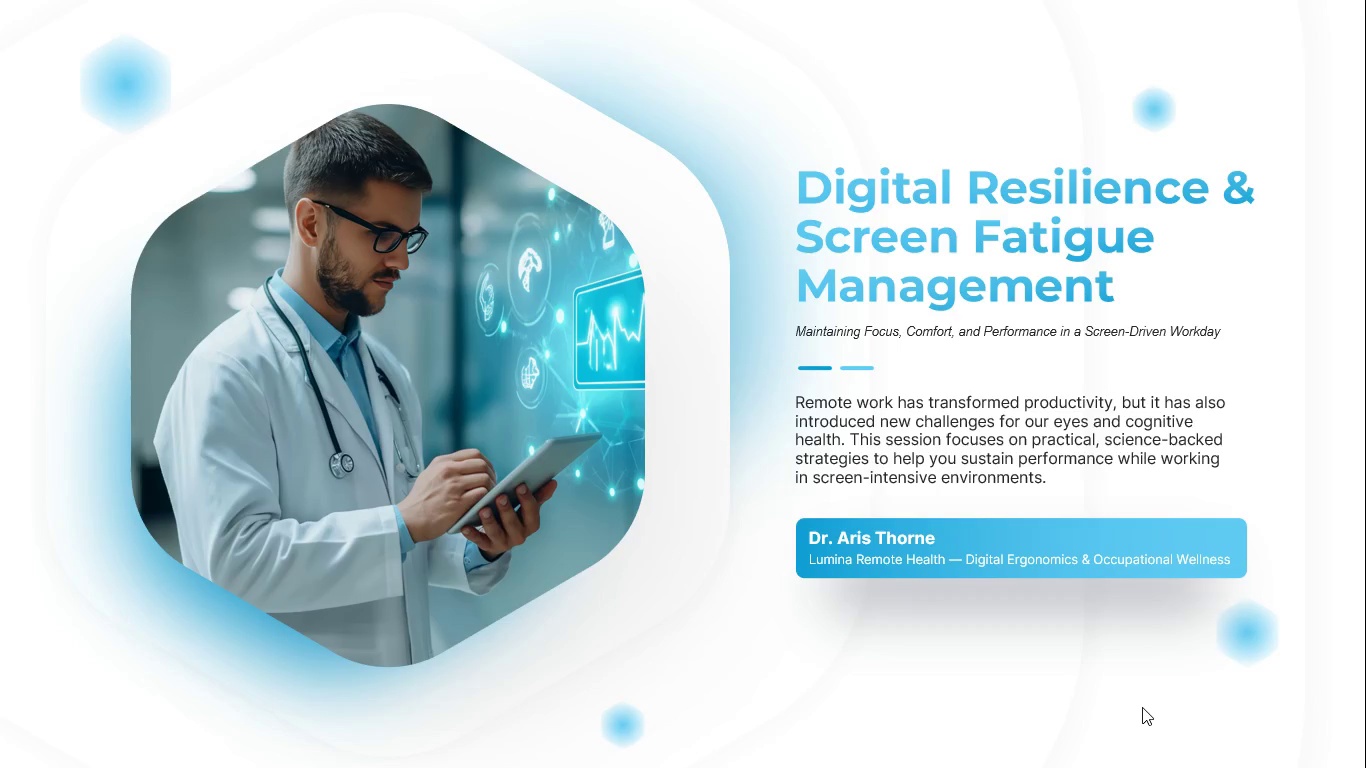 
wait(12.66)
 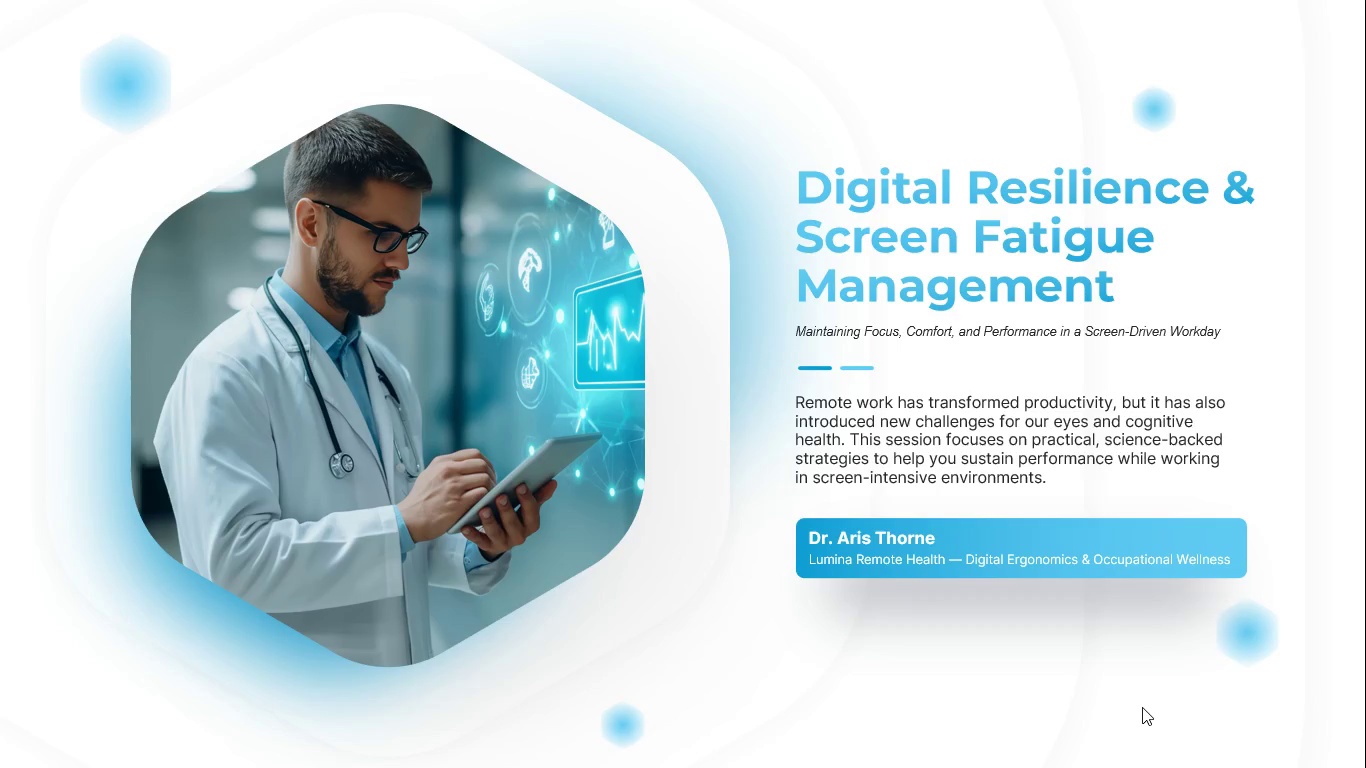 
key(Escape)
 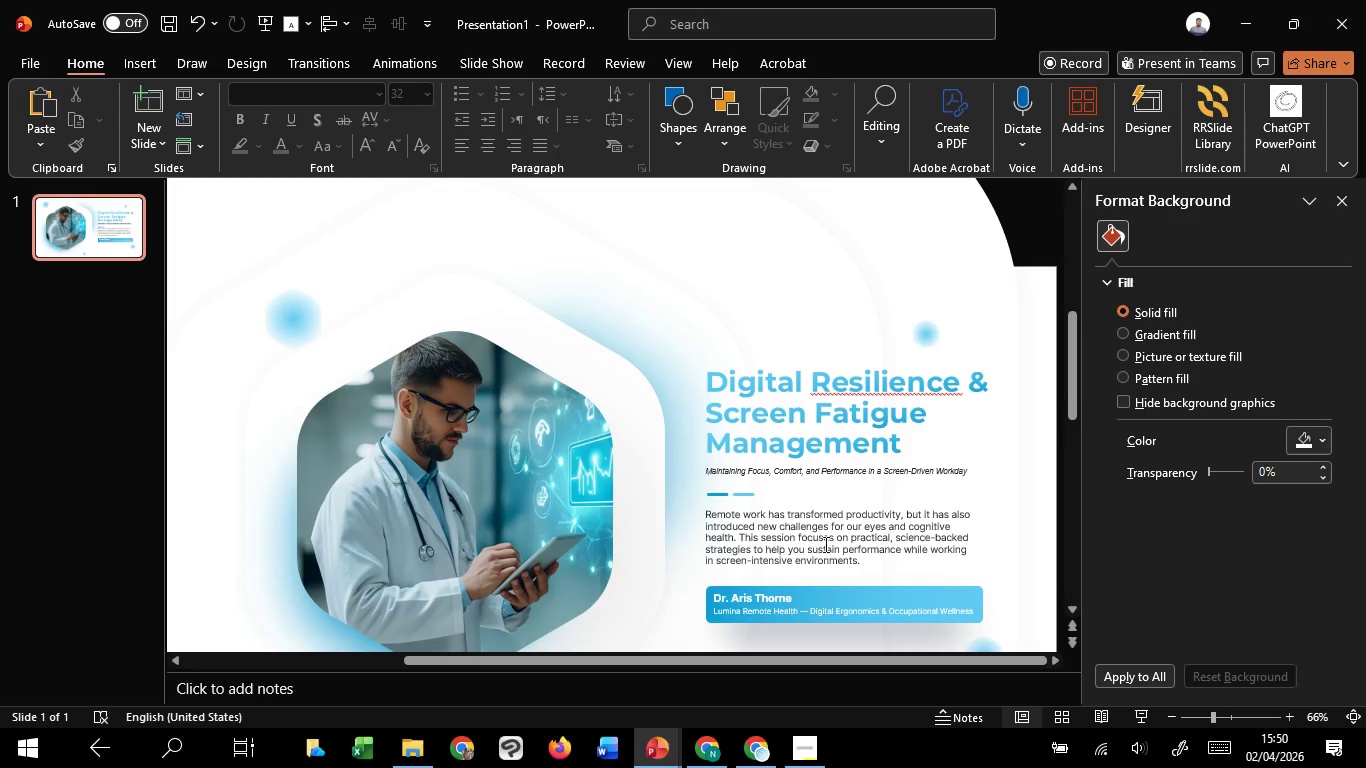 
left_click([821, 530])
 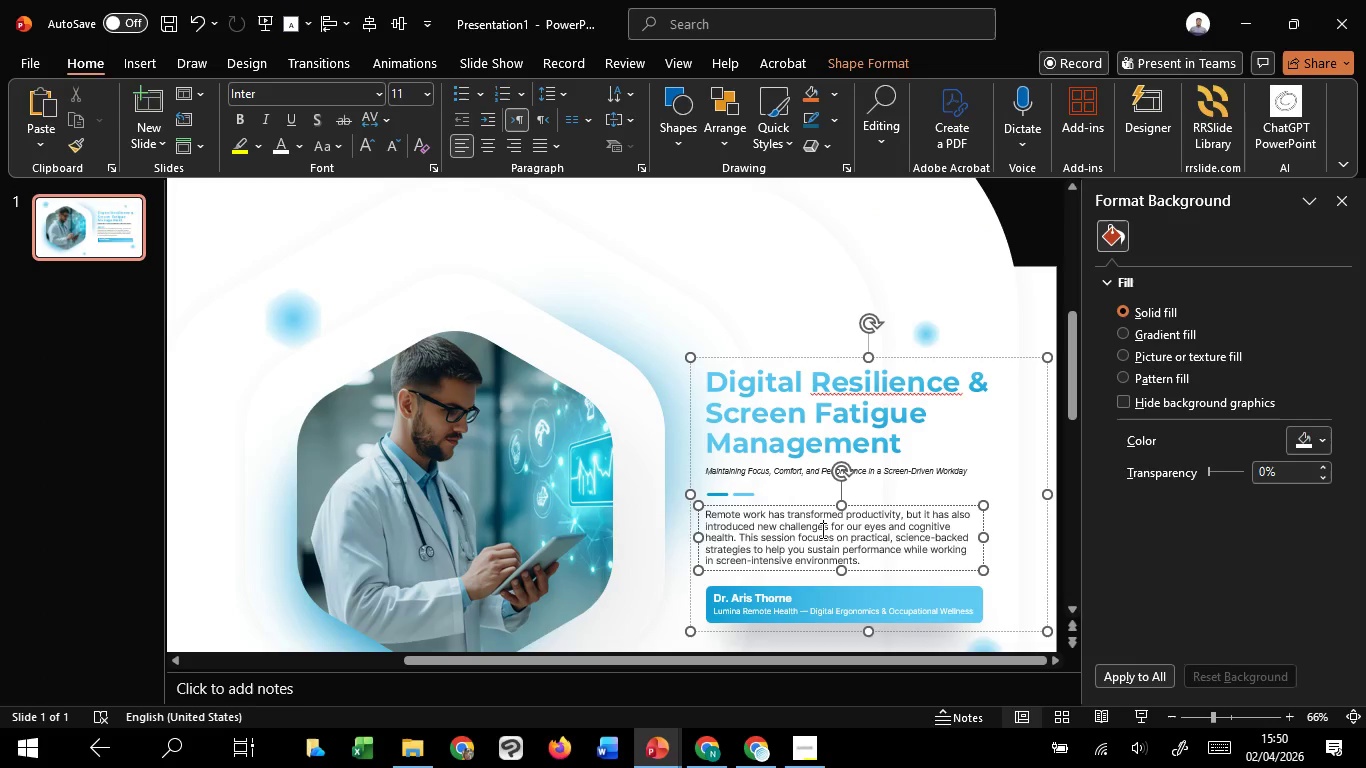 
key(Control+A)
 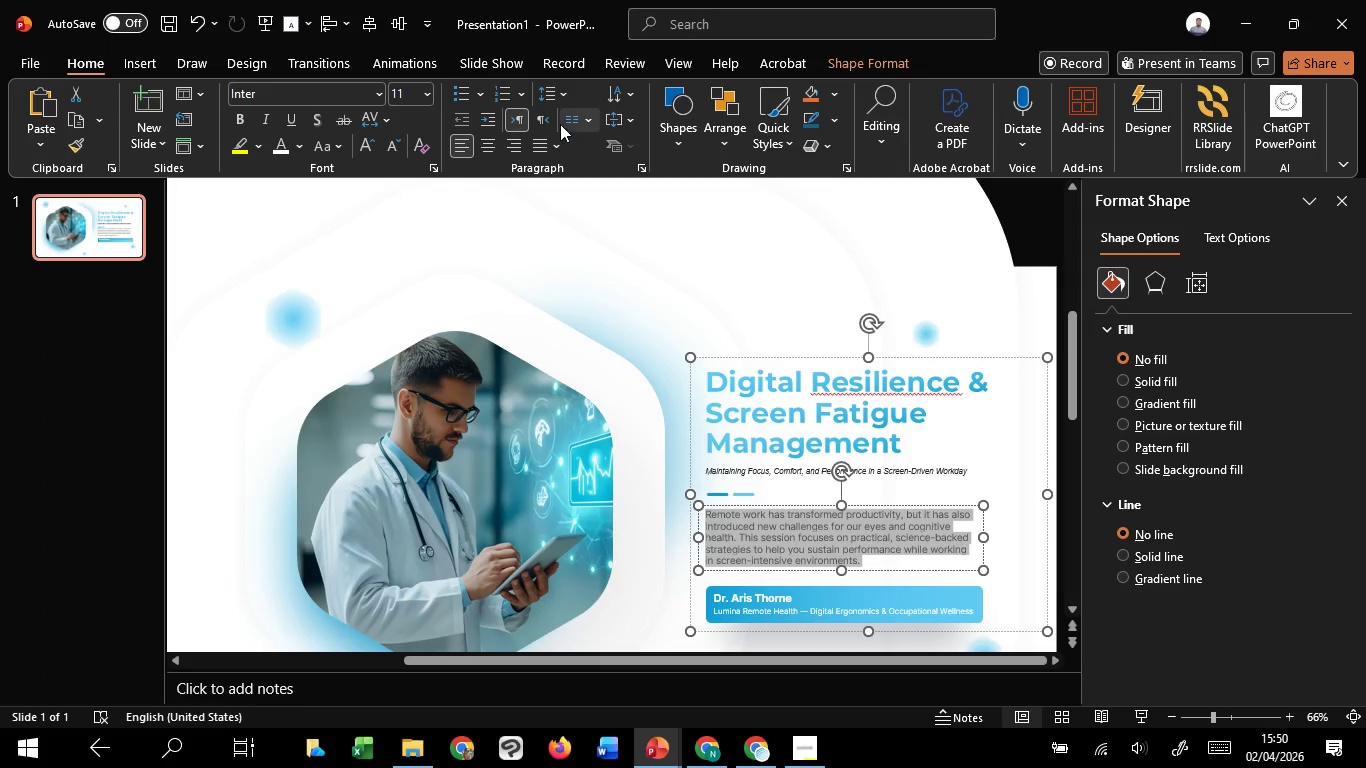 
left_click([552, 97])
 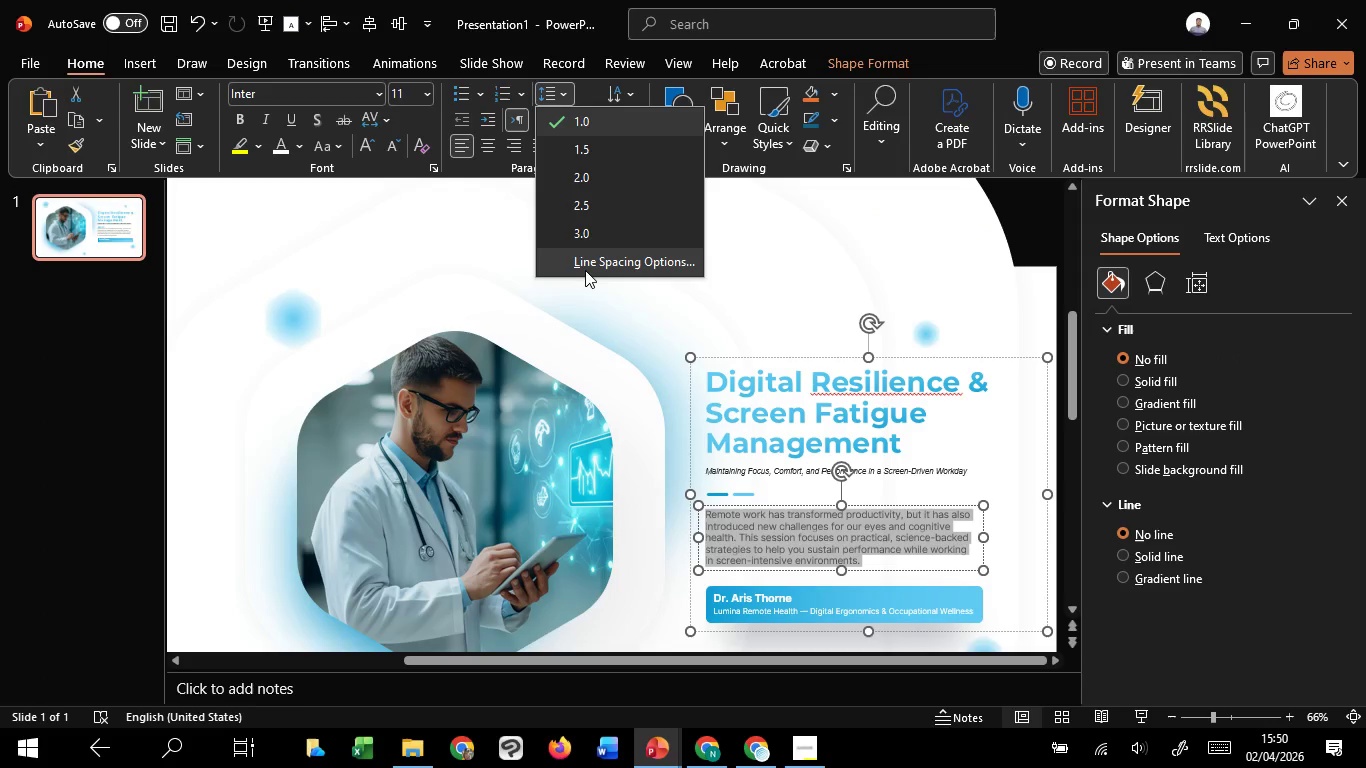 
left_click([585, 270])
 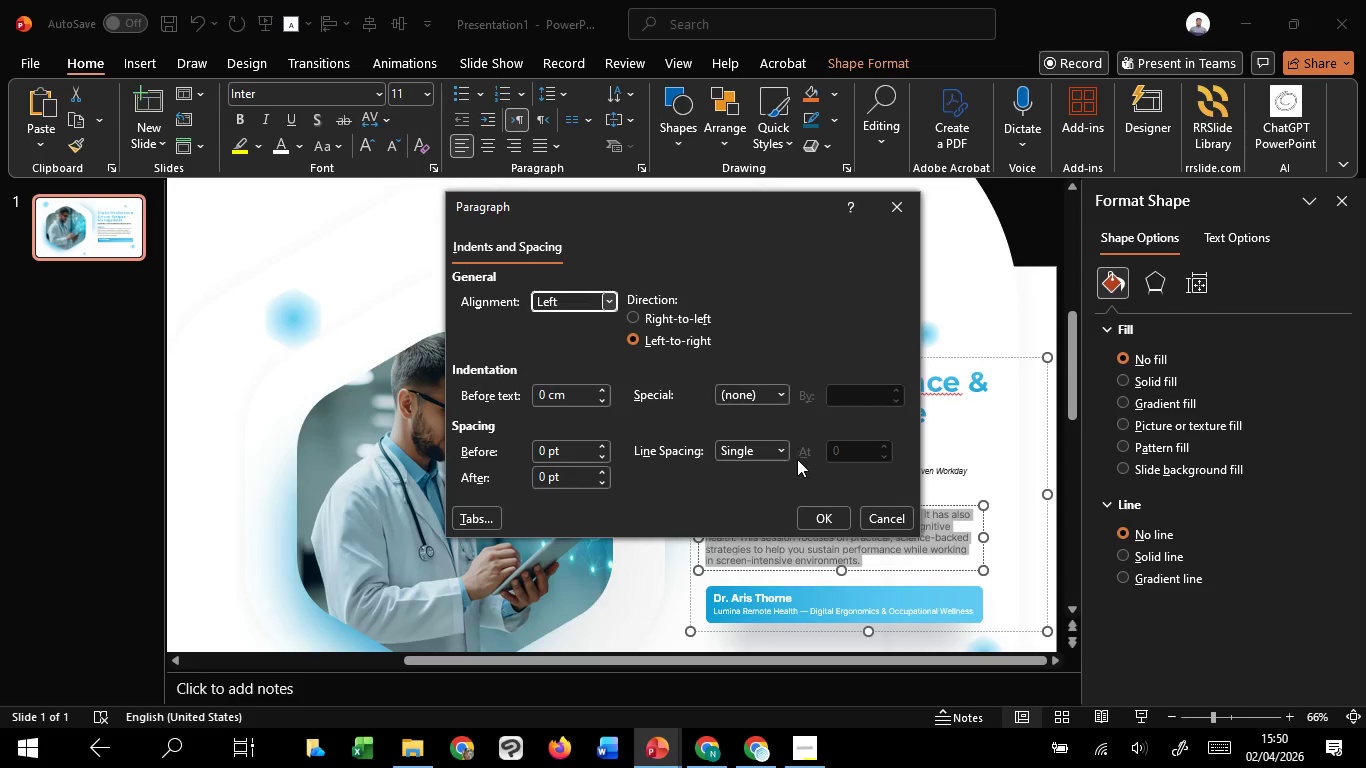 
left_click([777, 452])
 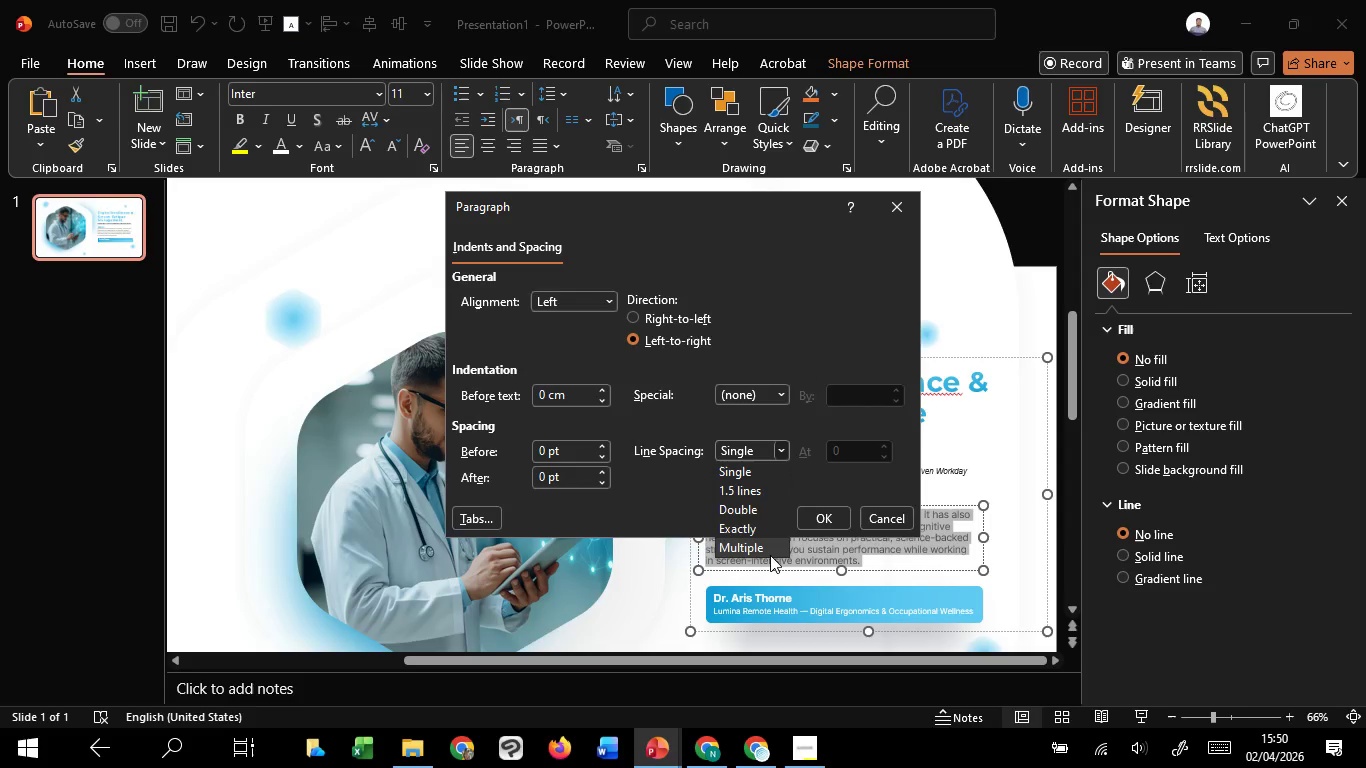 
left_click([769, 554])
 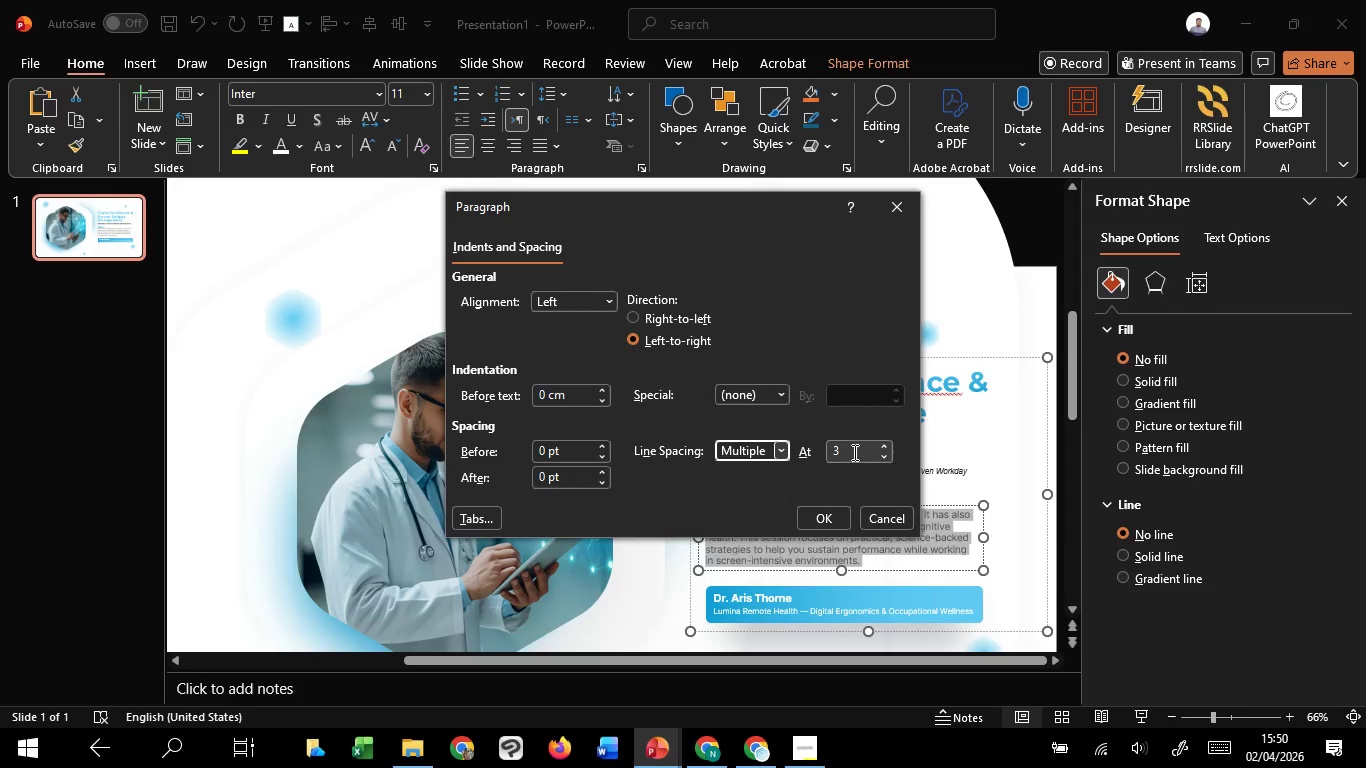 
left_click_drag(start_coordinate=[853, 452], to_coordinate=[766, 452])
 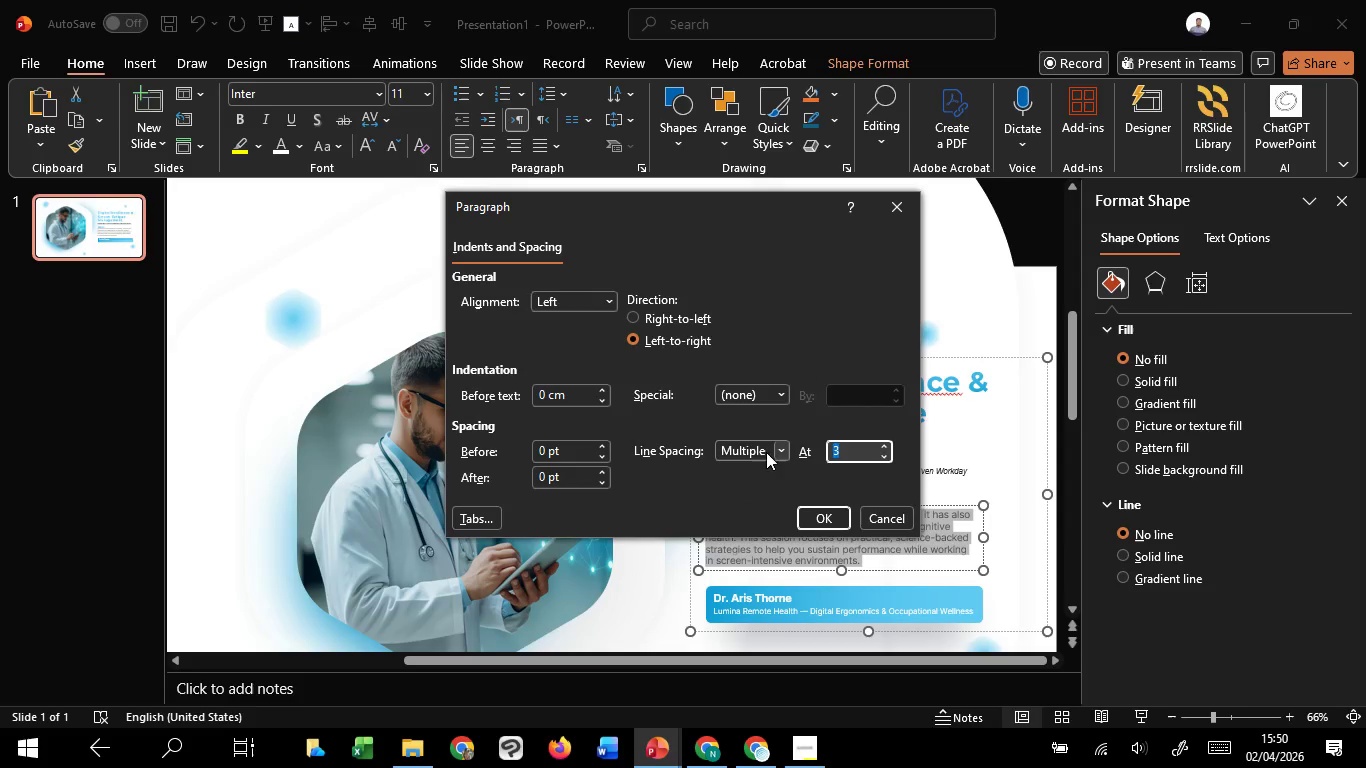 
key(1)
 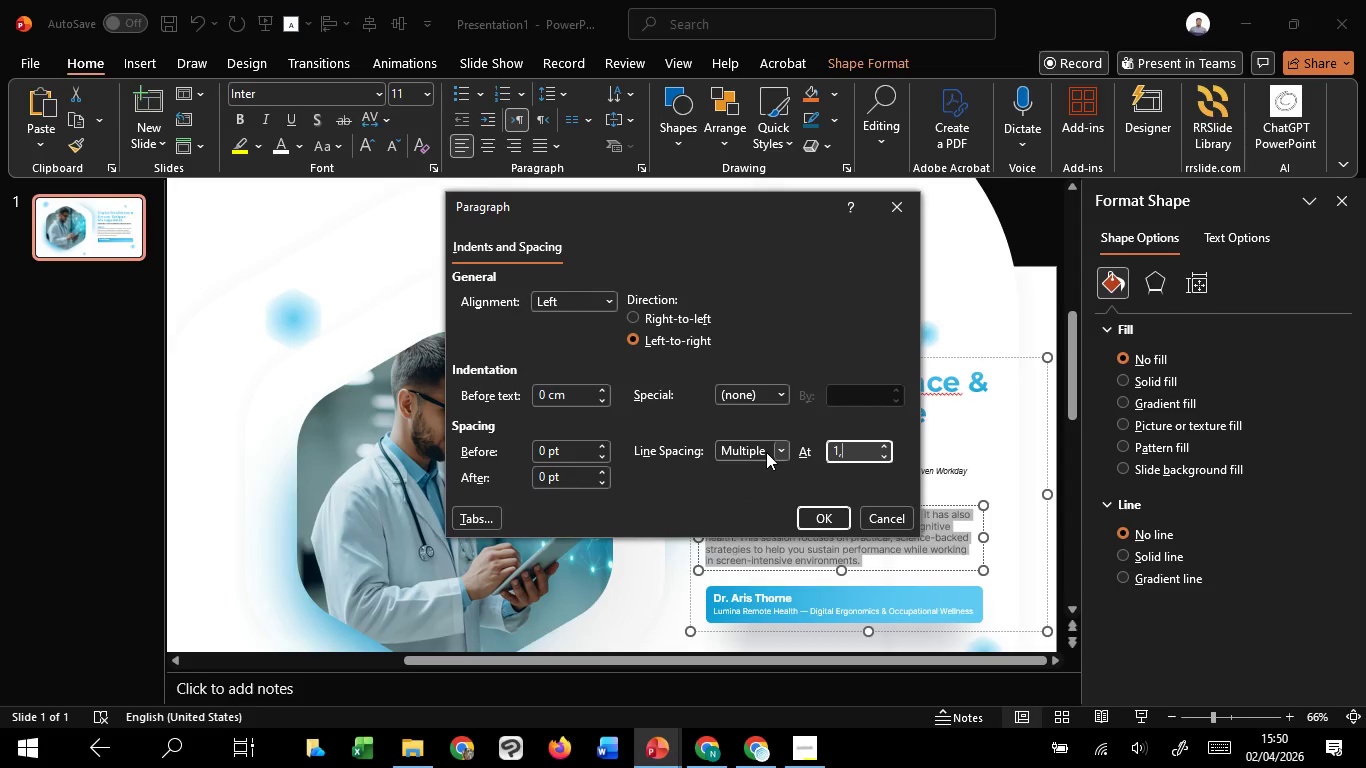 
key(Comma)
 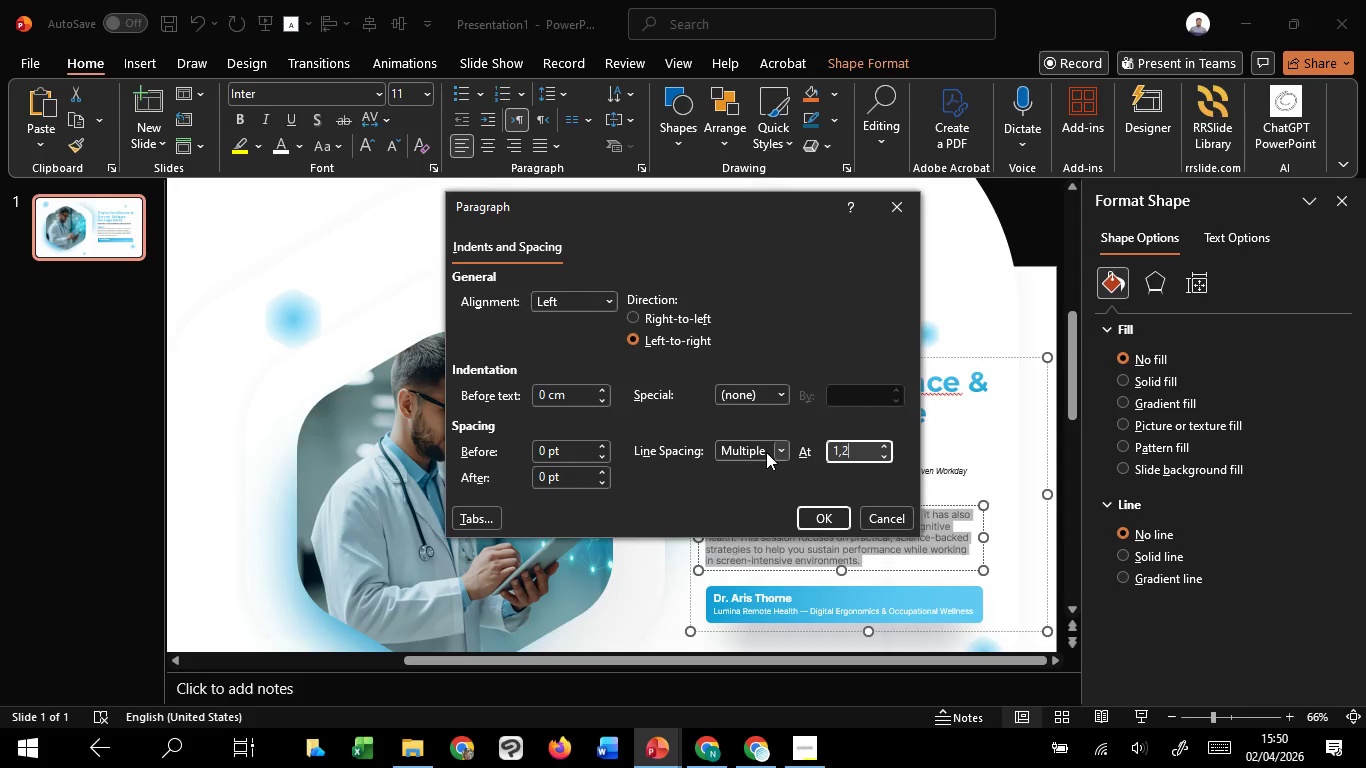 
key(2)
 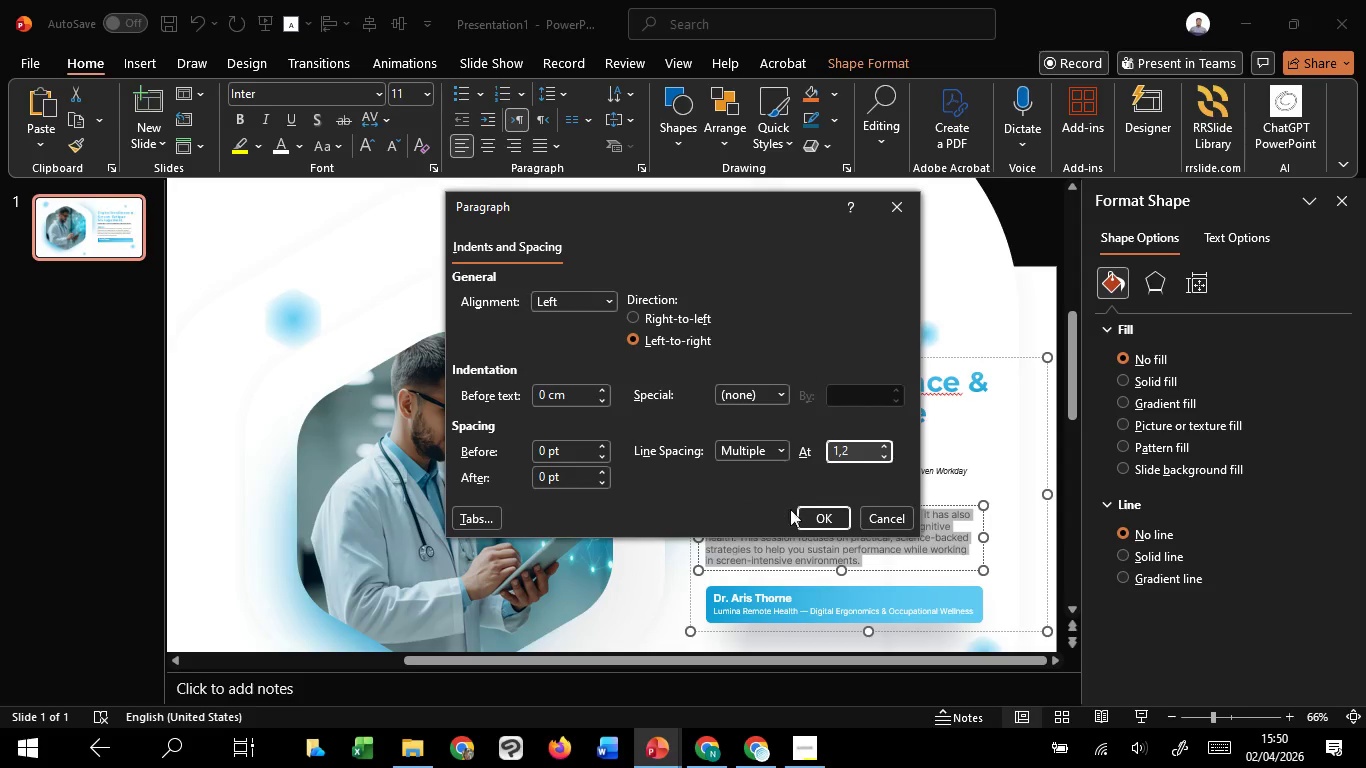 
left_click([812, 522])
 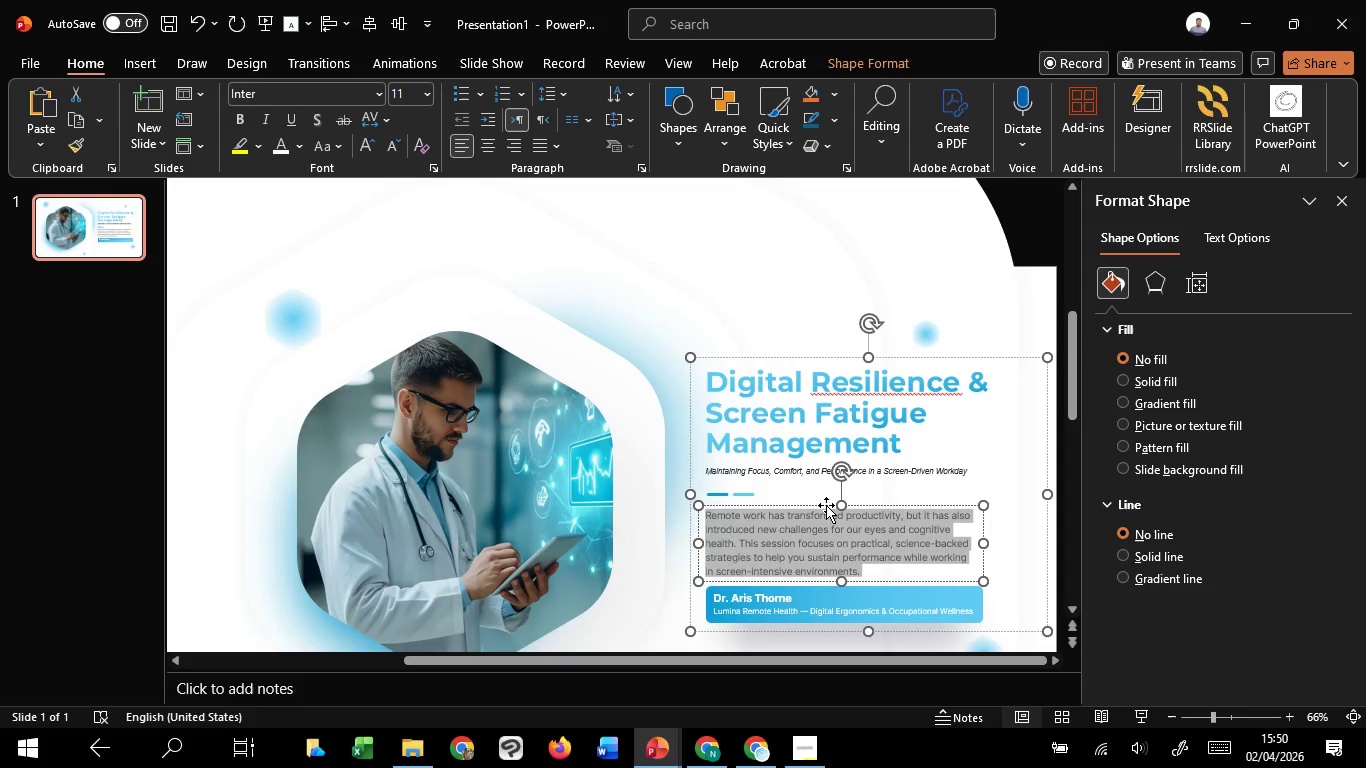 
hold_key(key=CapsLock, duration=0.94)
 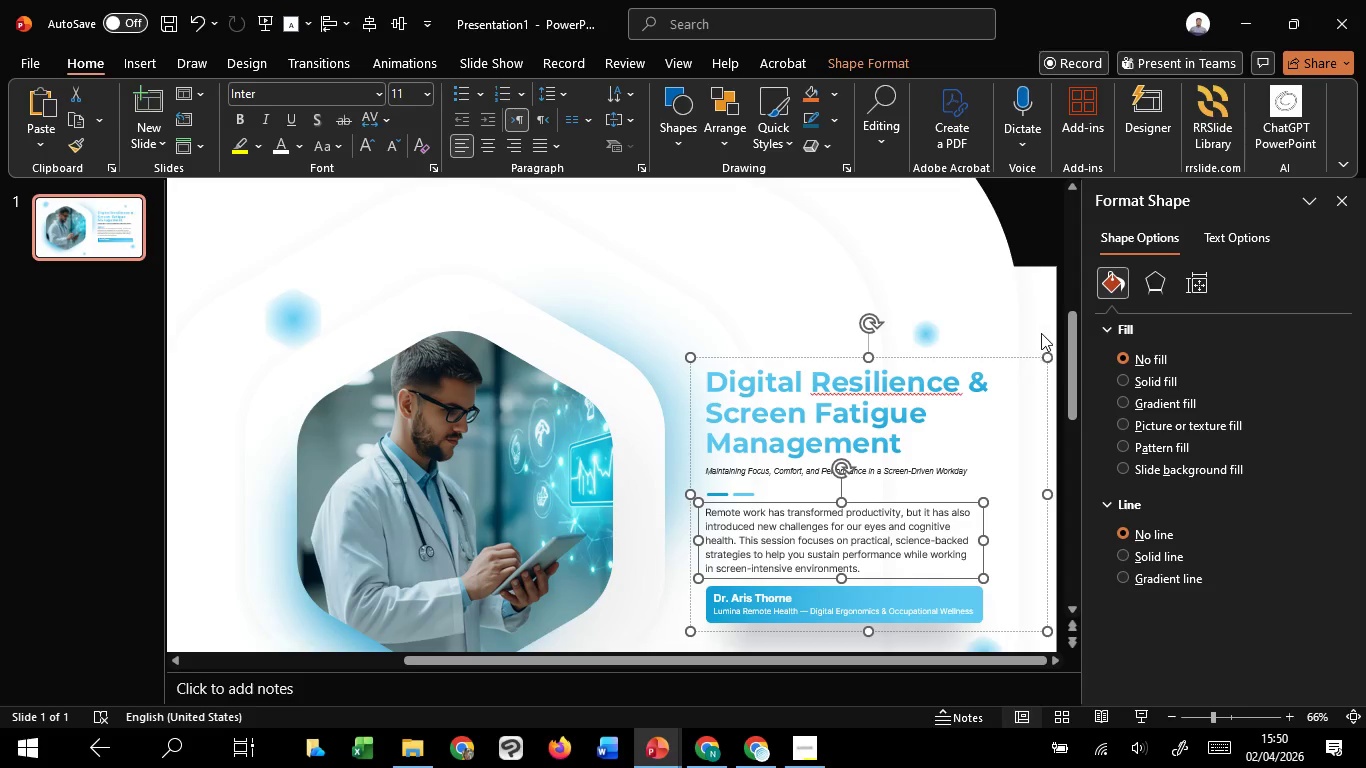 
left_click([1041, 333])
 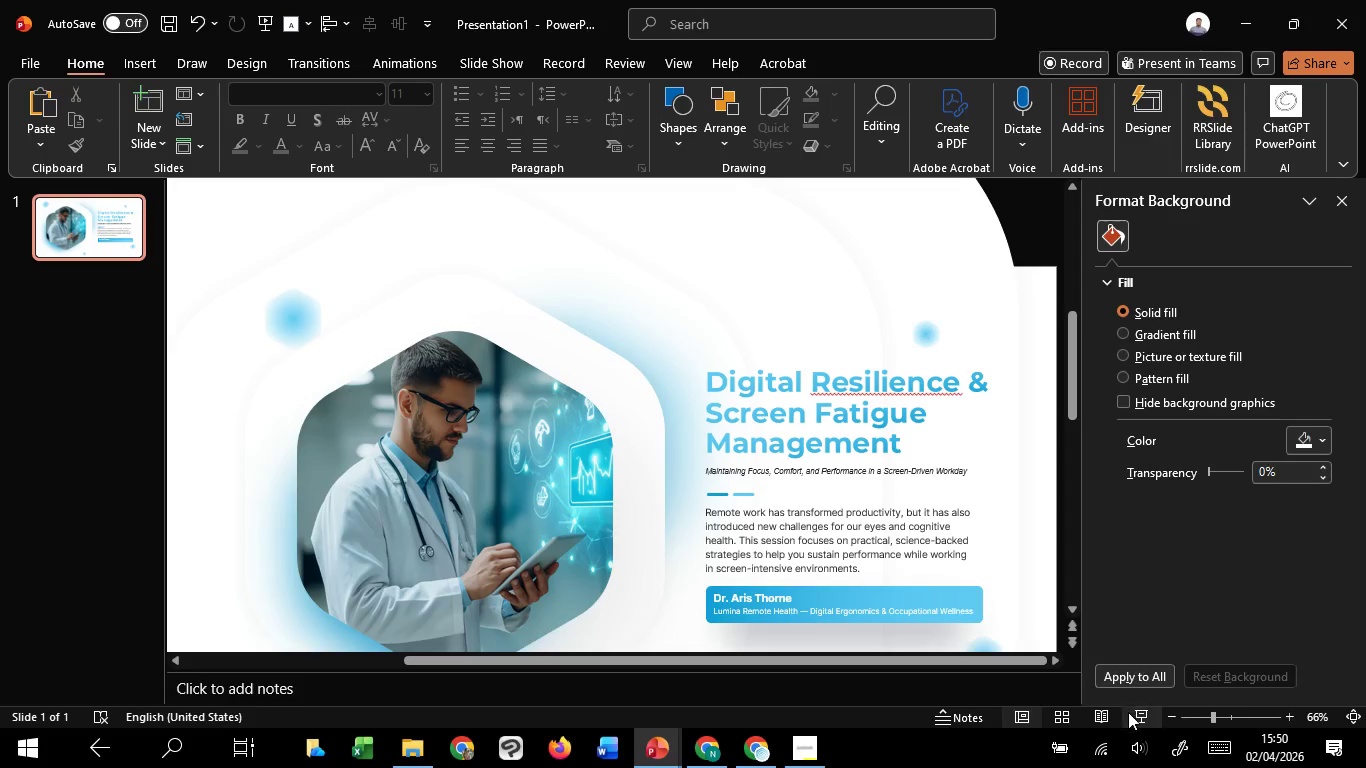 
left_click([1128, 712])
 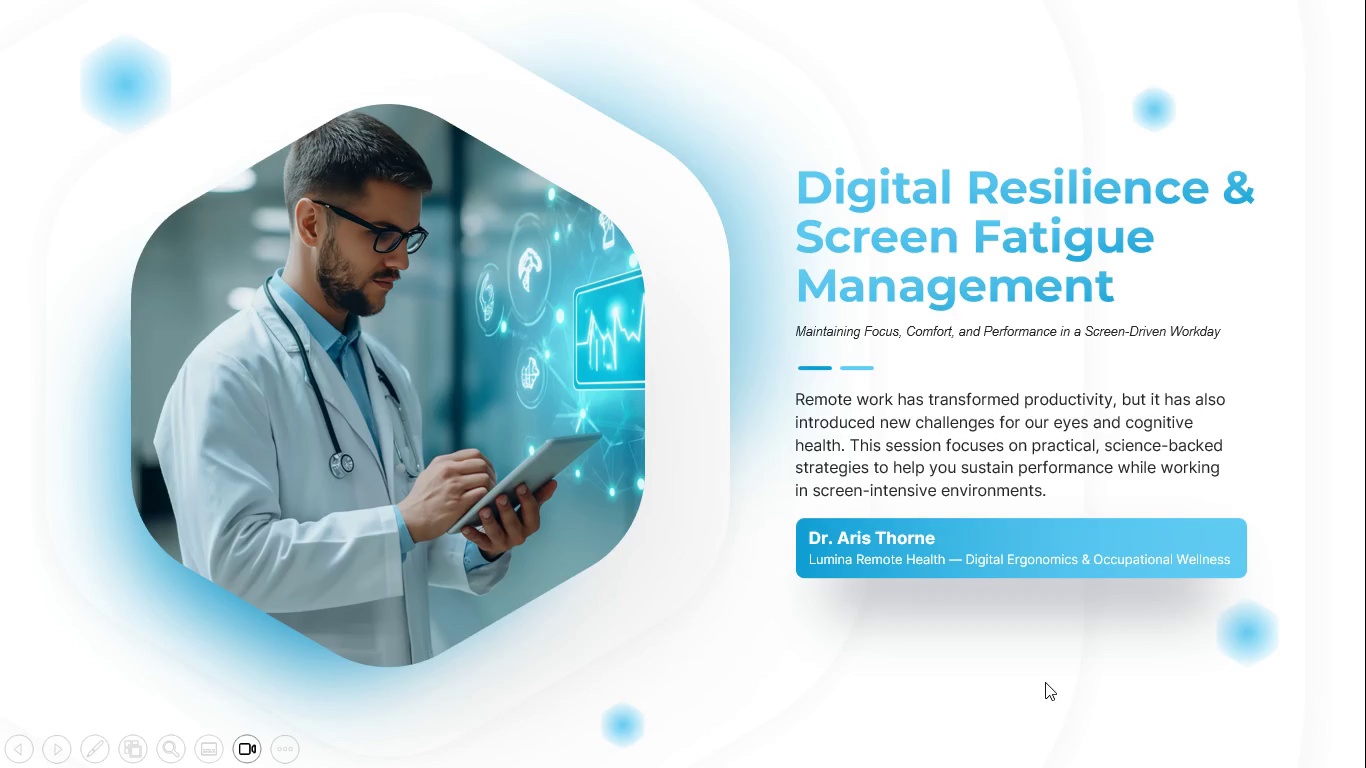 
key(Escape)
 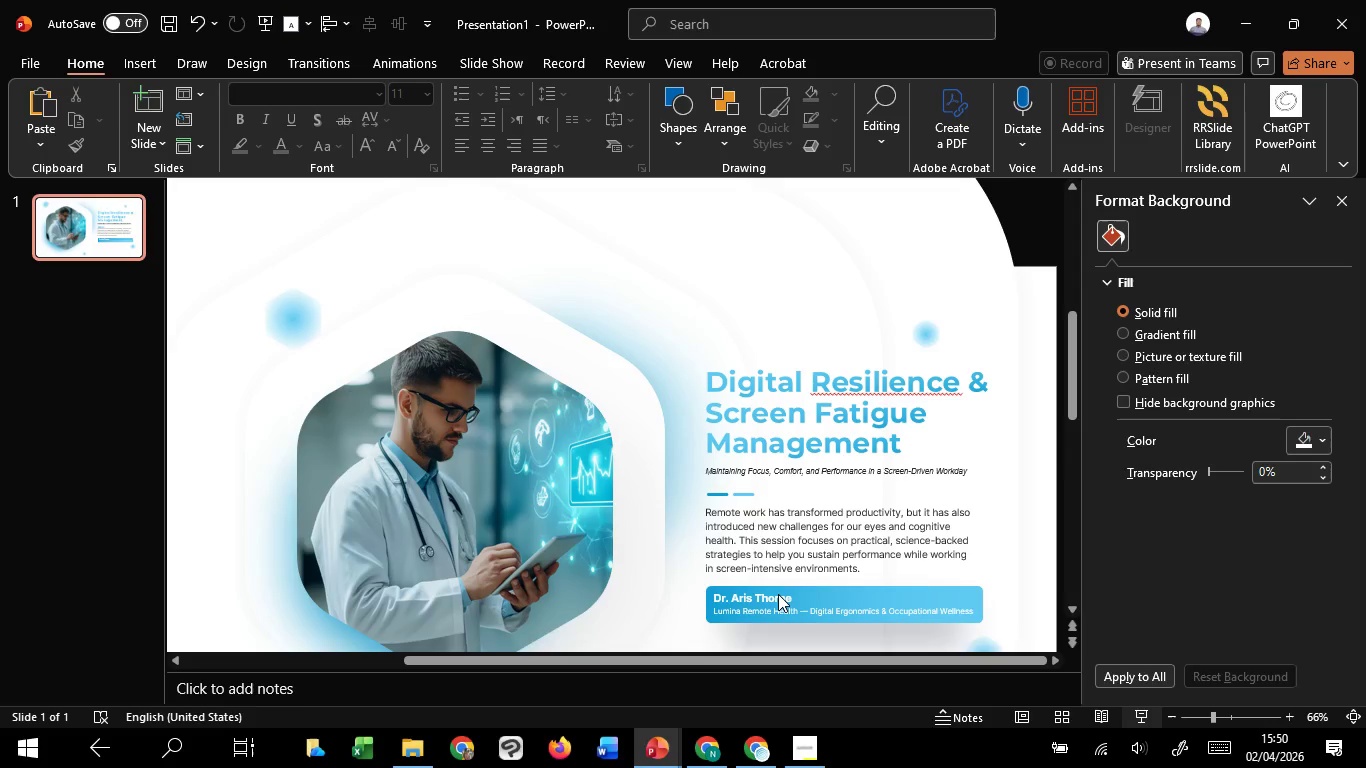 
left_click([778, 594])
 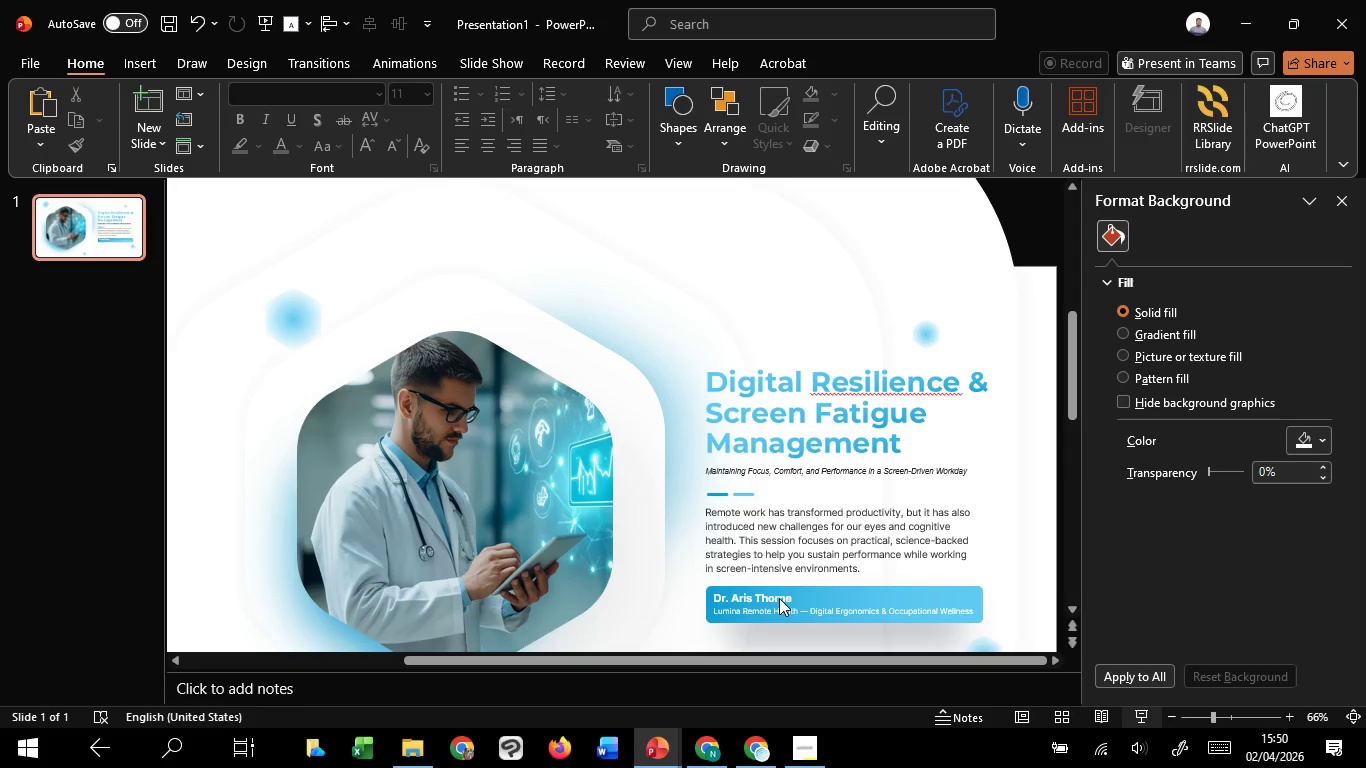 
double_click([779, 598])
 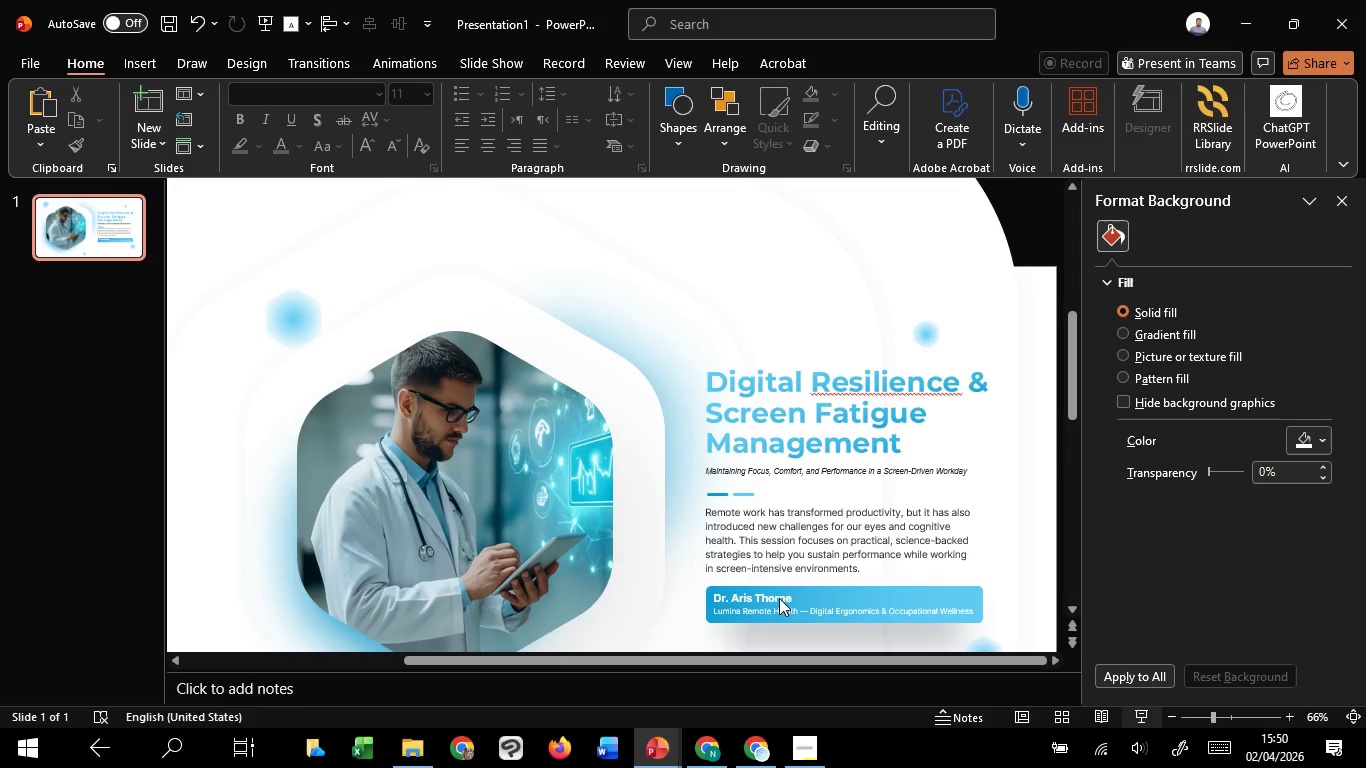 
triple_click([779, 598])
 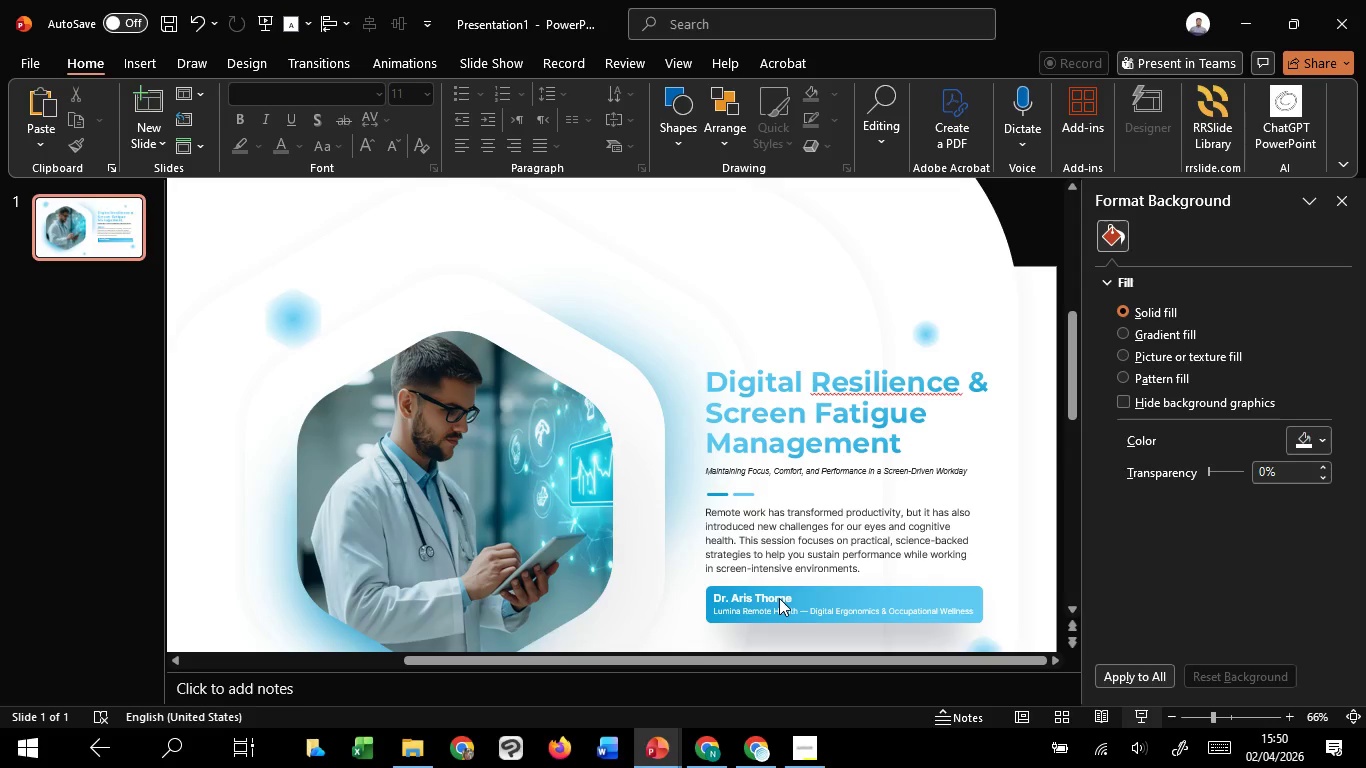 
triple_click([779, 598])
 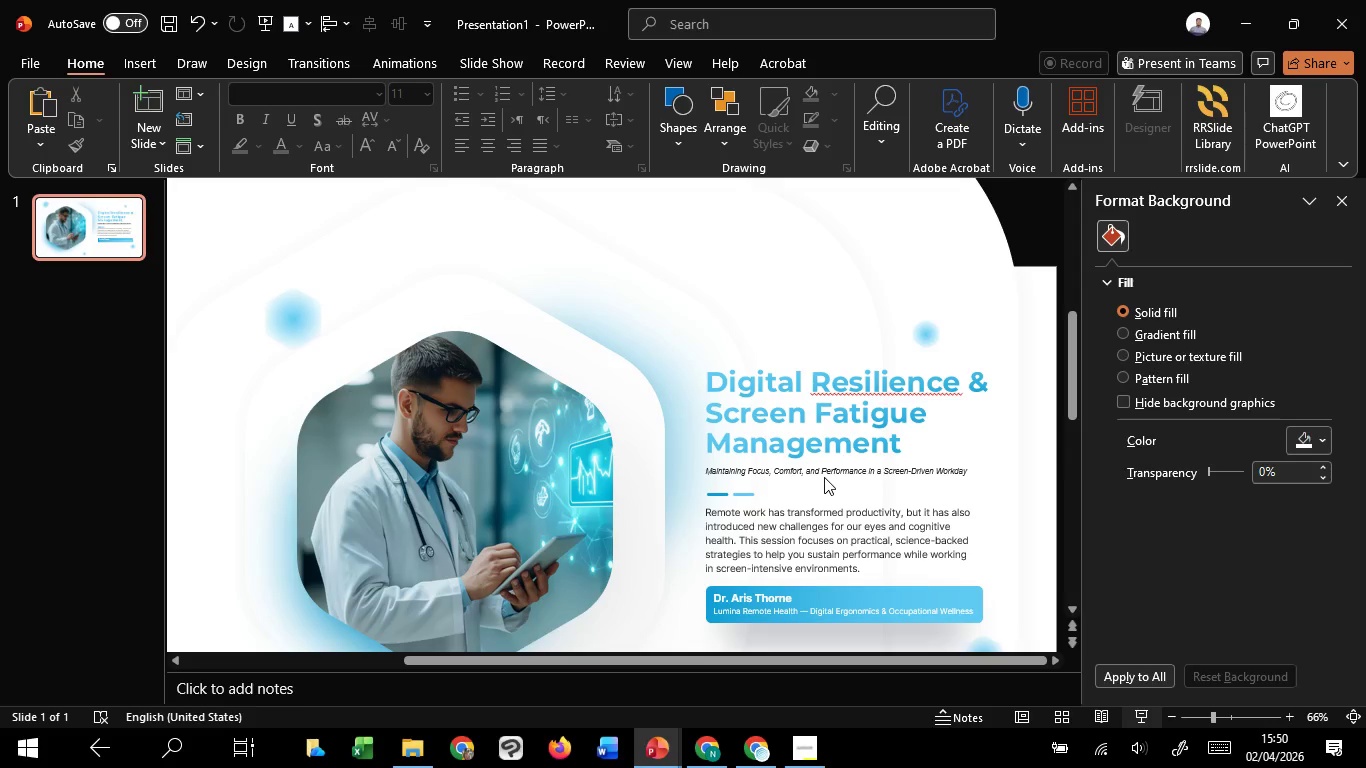 
left_click([824, 477])
 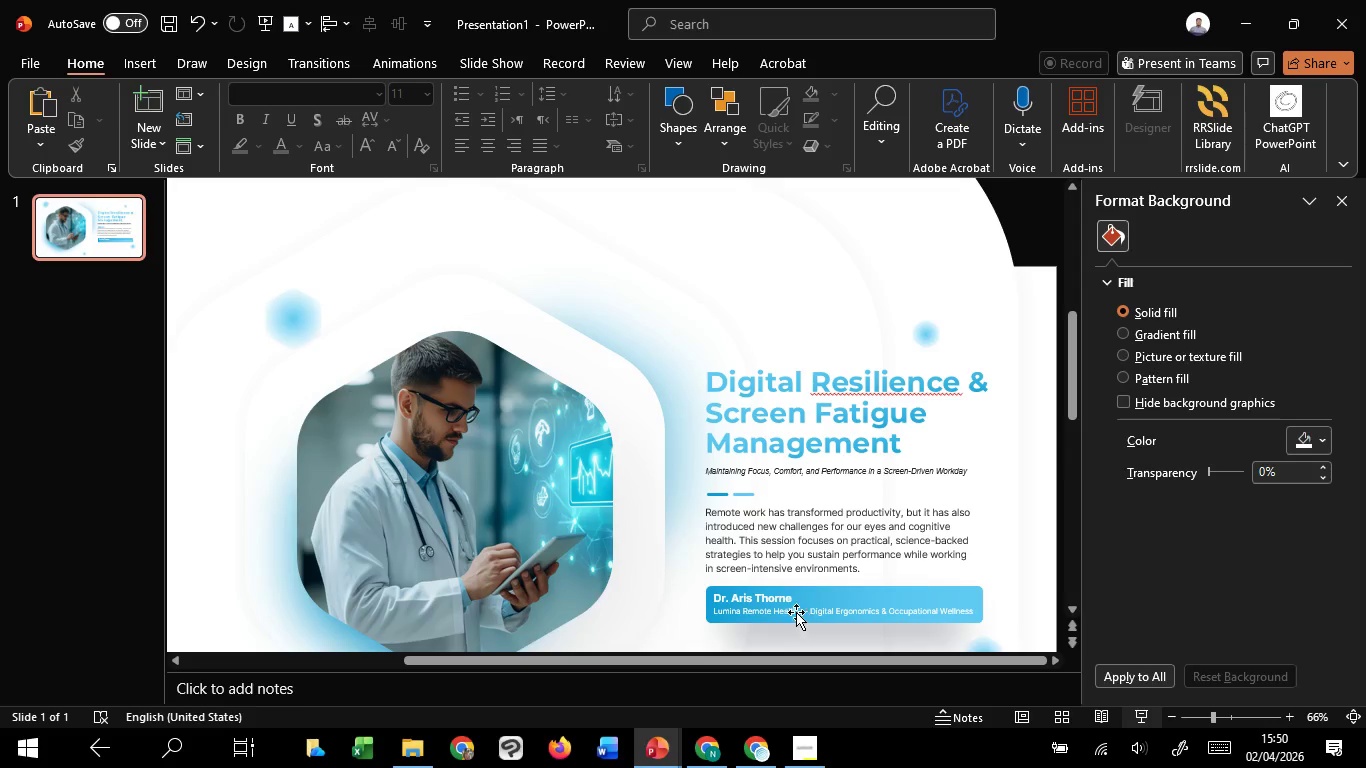 
left_click([784, 600])
 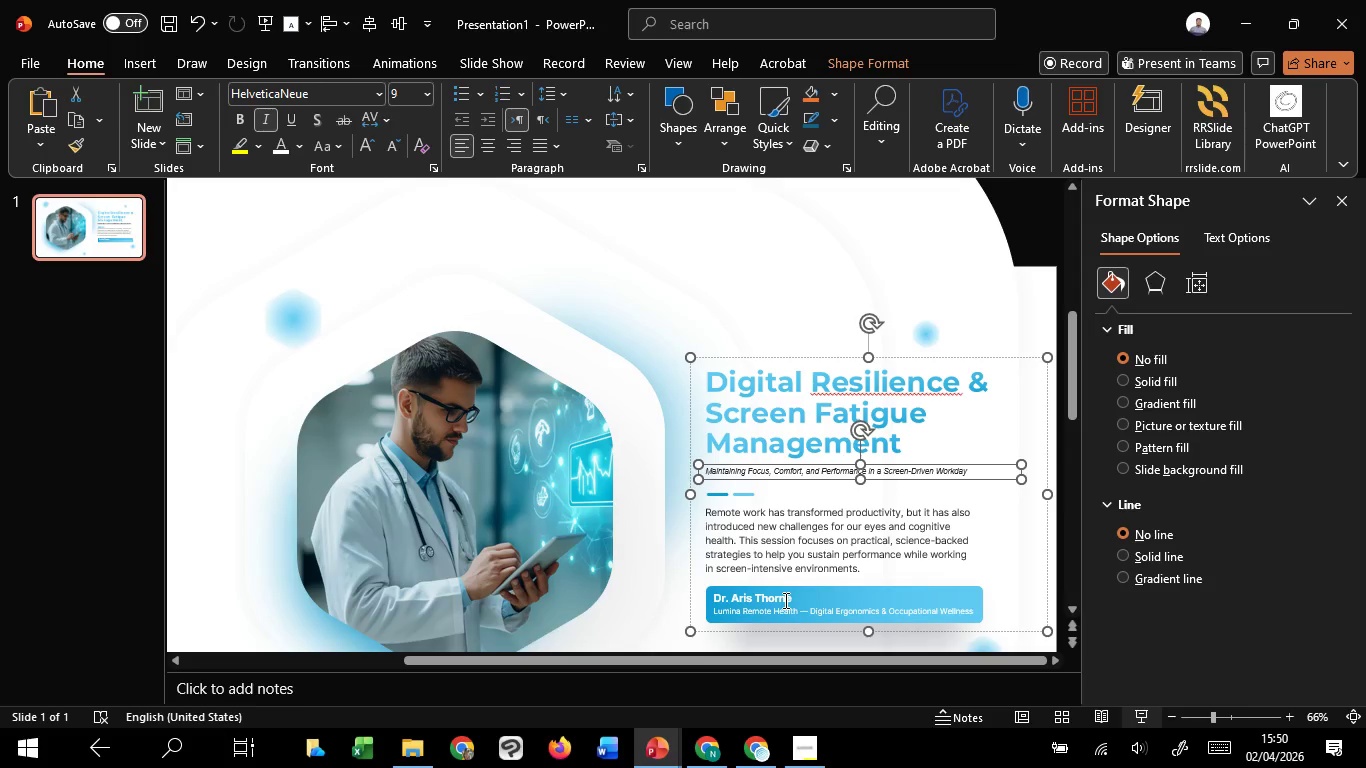 
left_click([784, 600])
 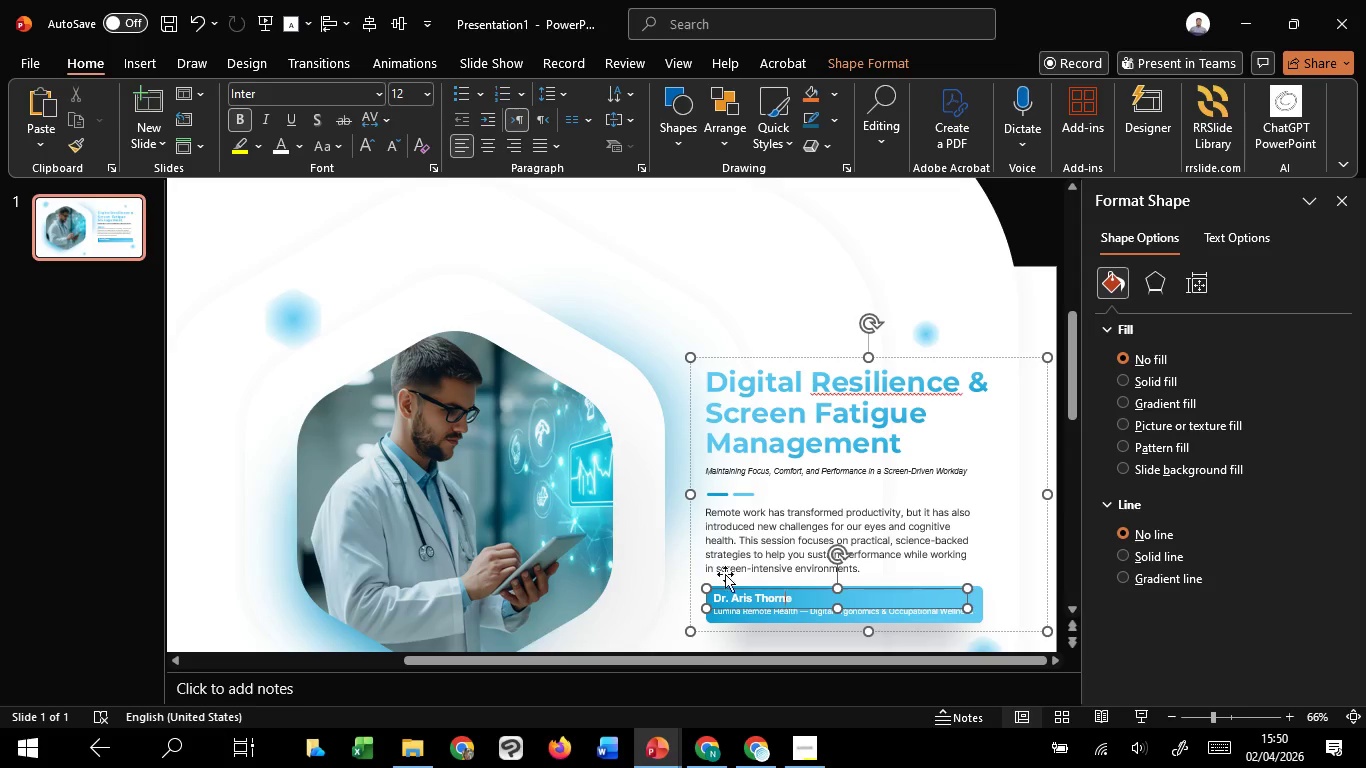 
left_click([732, 545])
 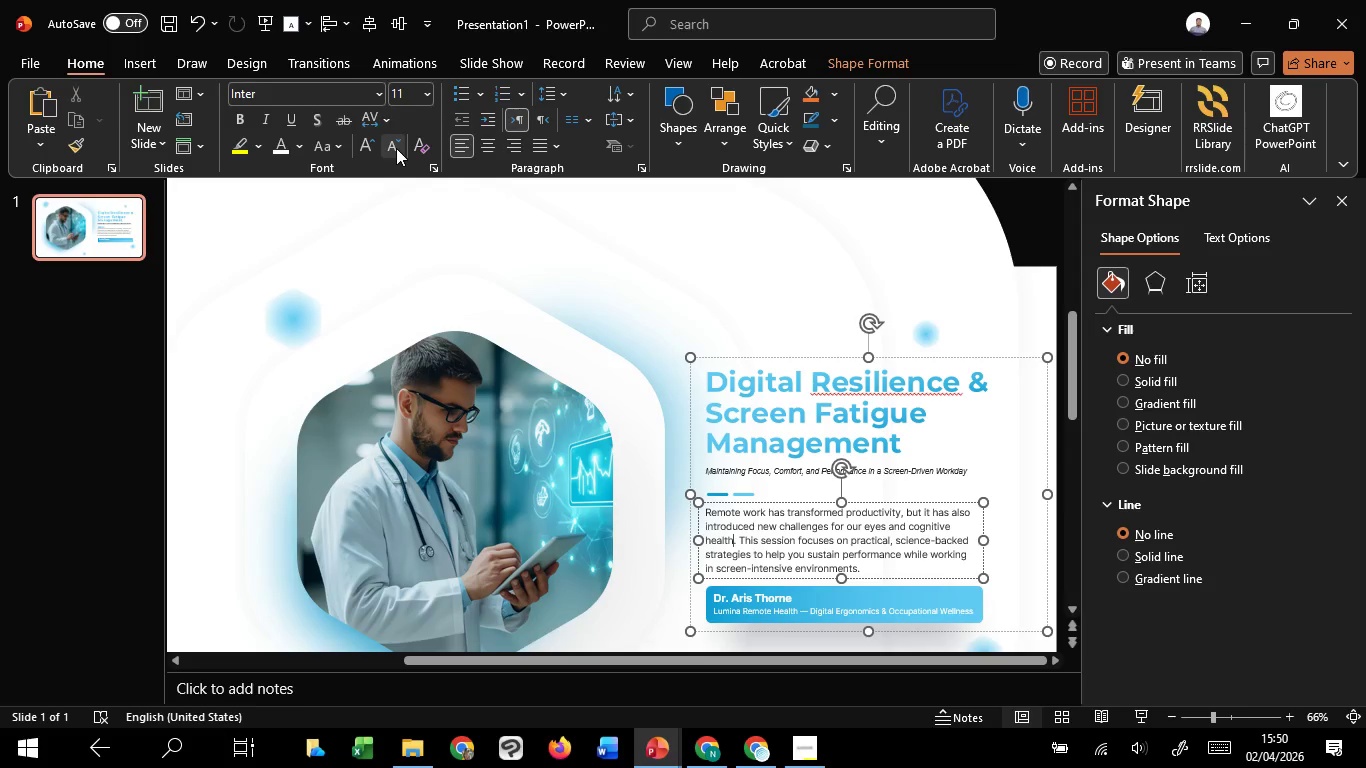 
key(Control+A)
 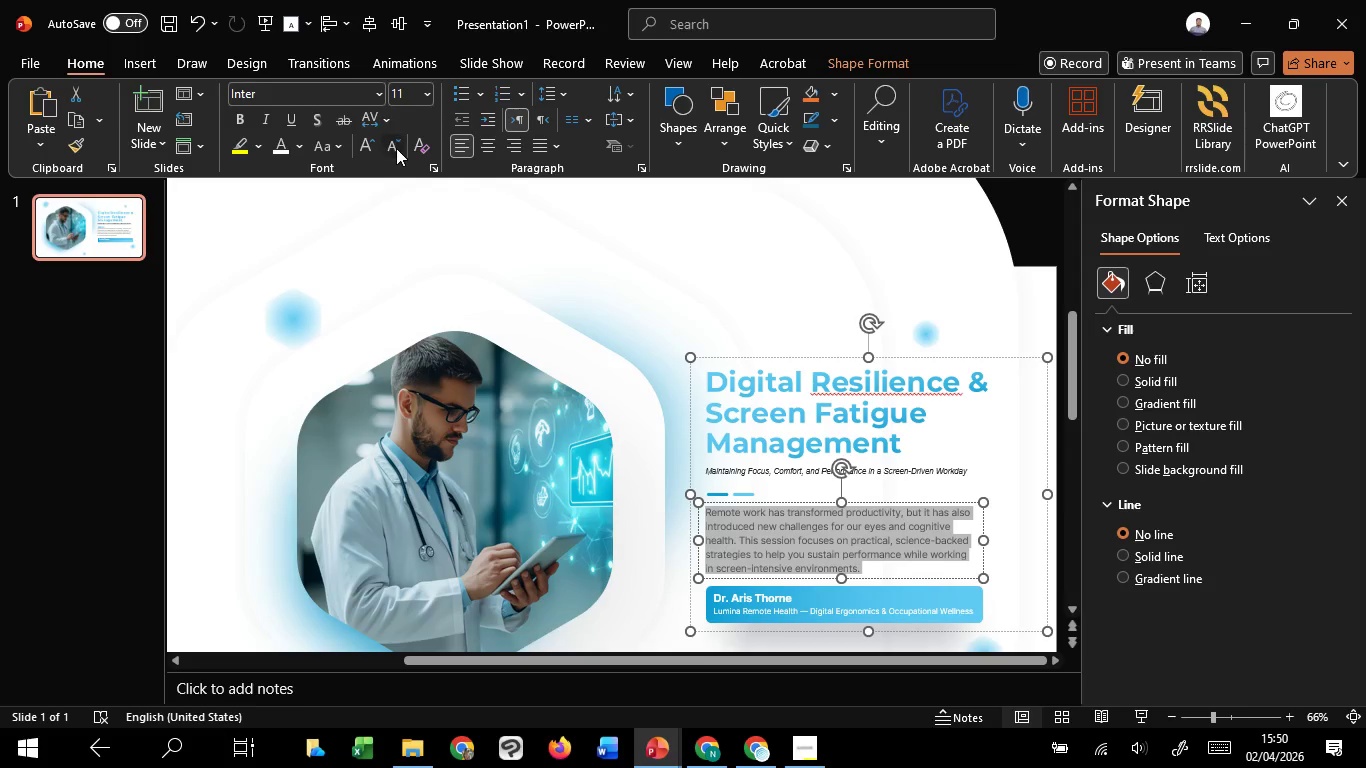 
left_click([396, 148])
 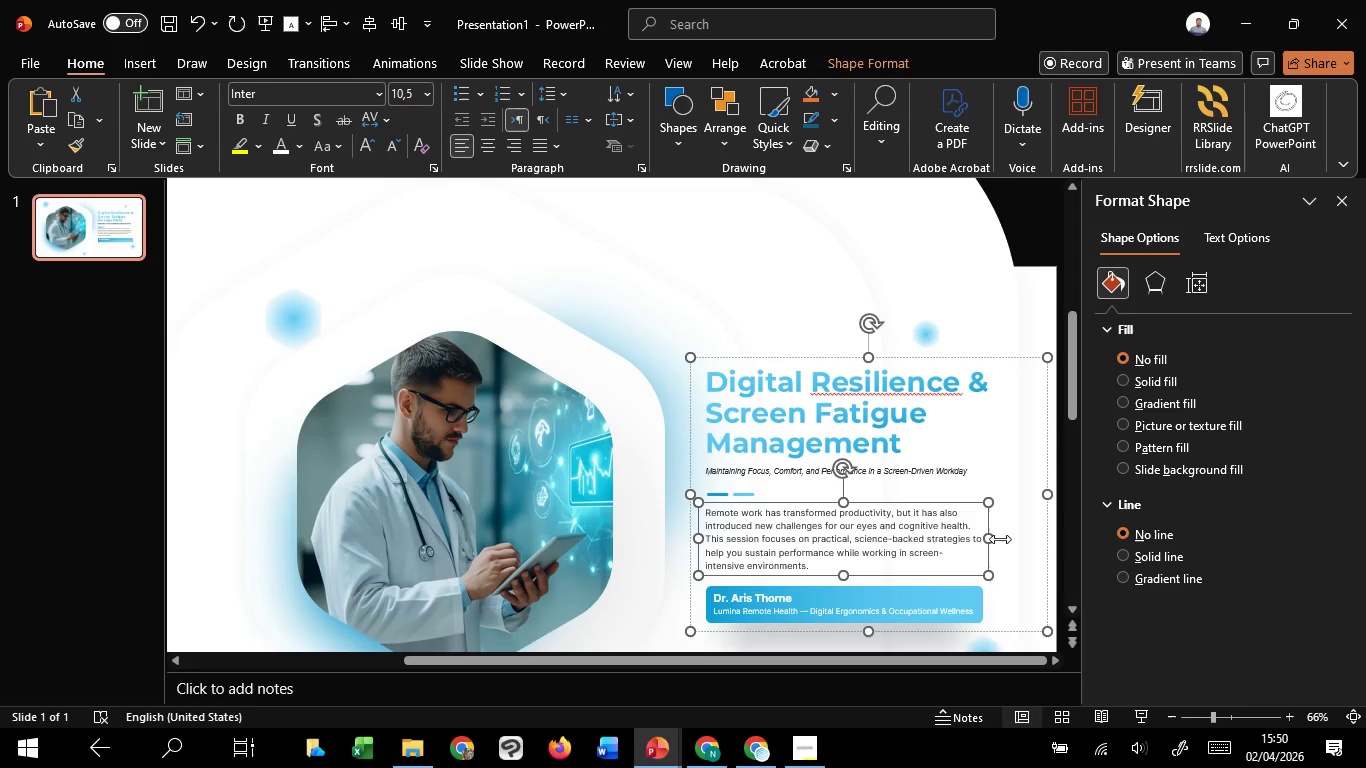 
wait(5.77)
 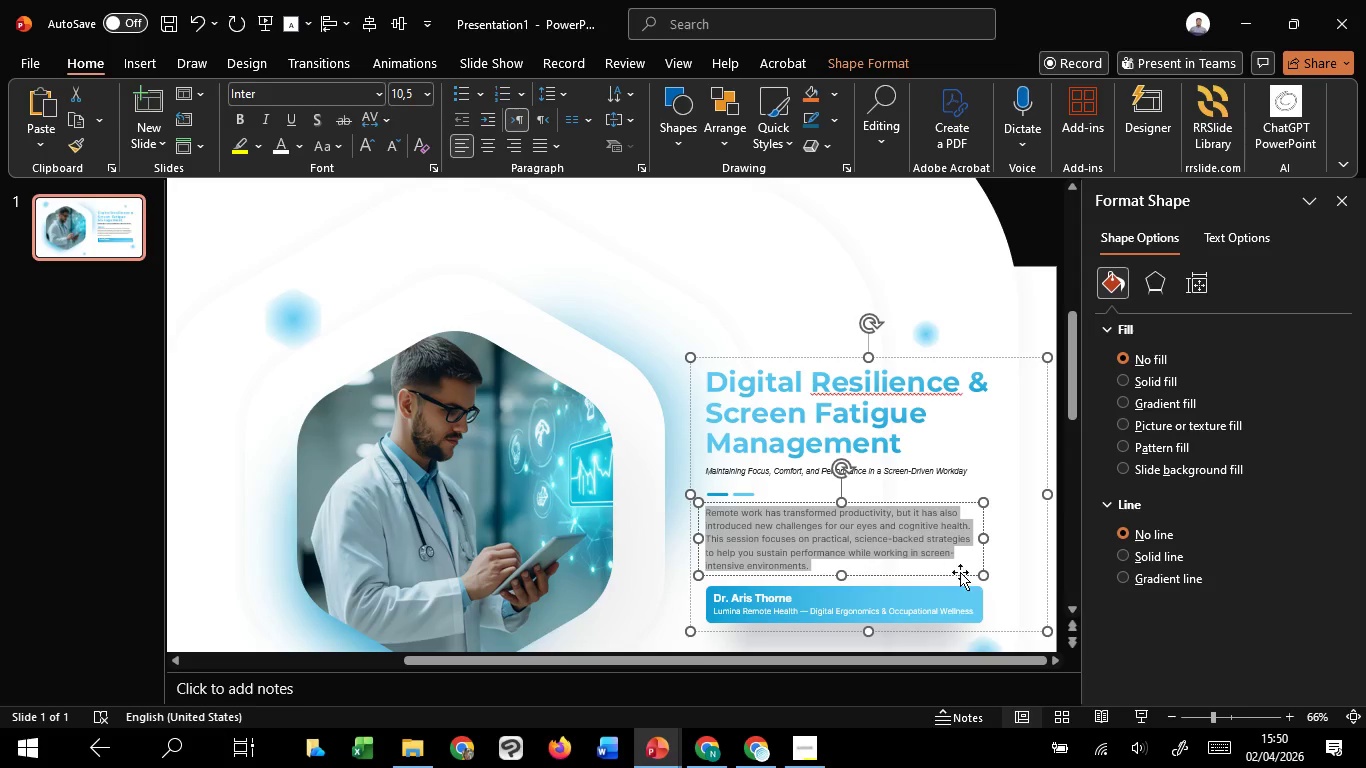 
left_click([1051, 296])
 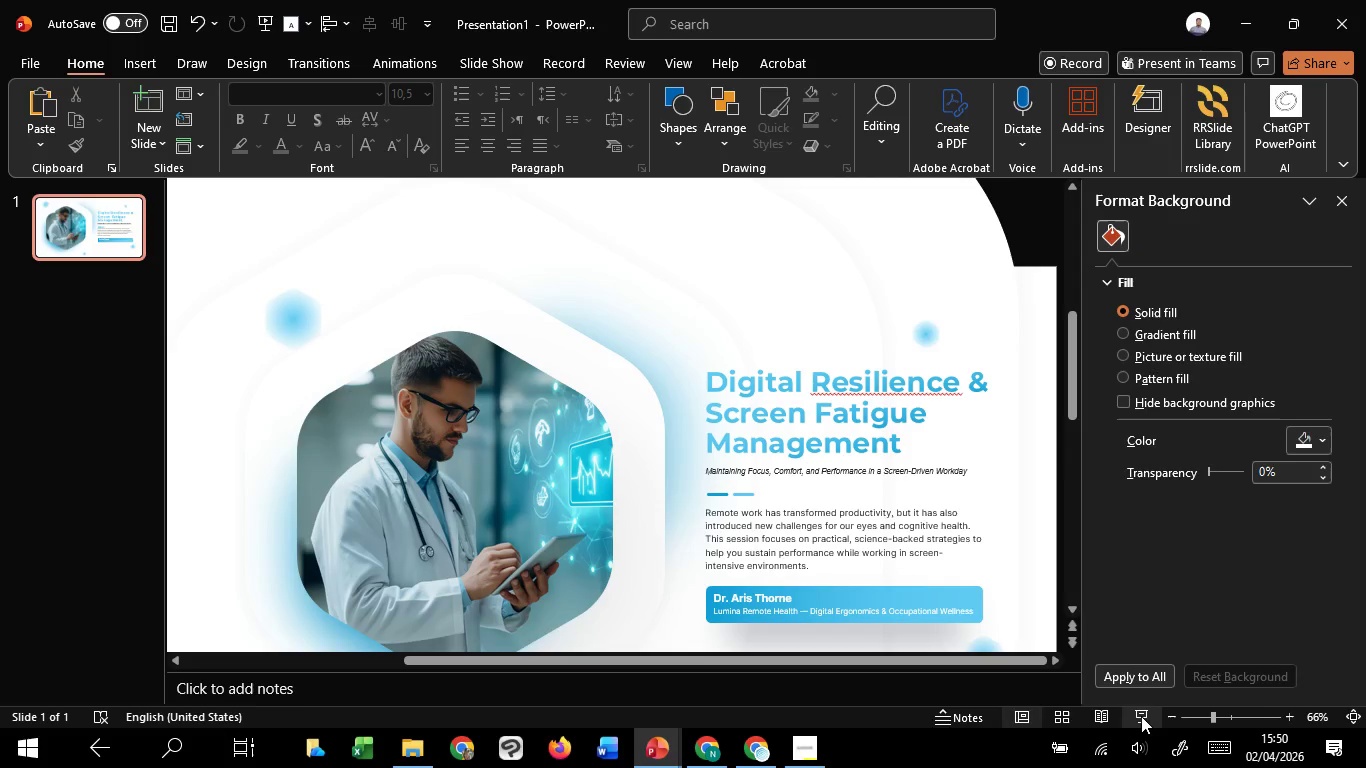 
left_click([1141, 716])
 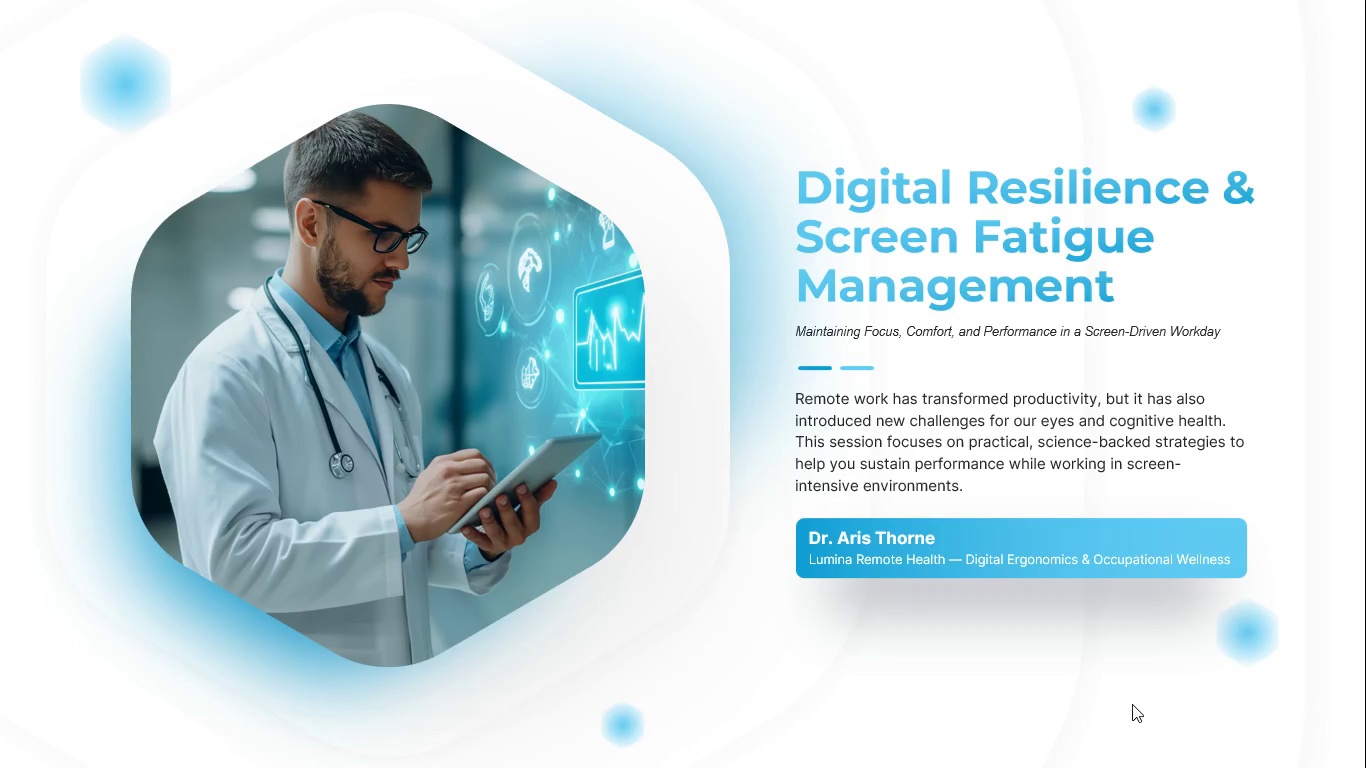 
wait(15.8)
 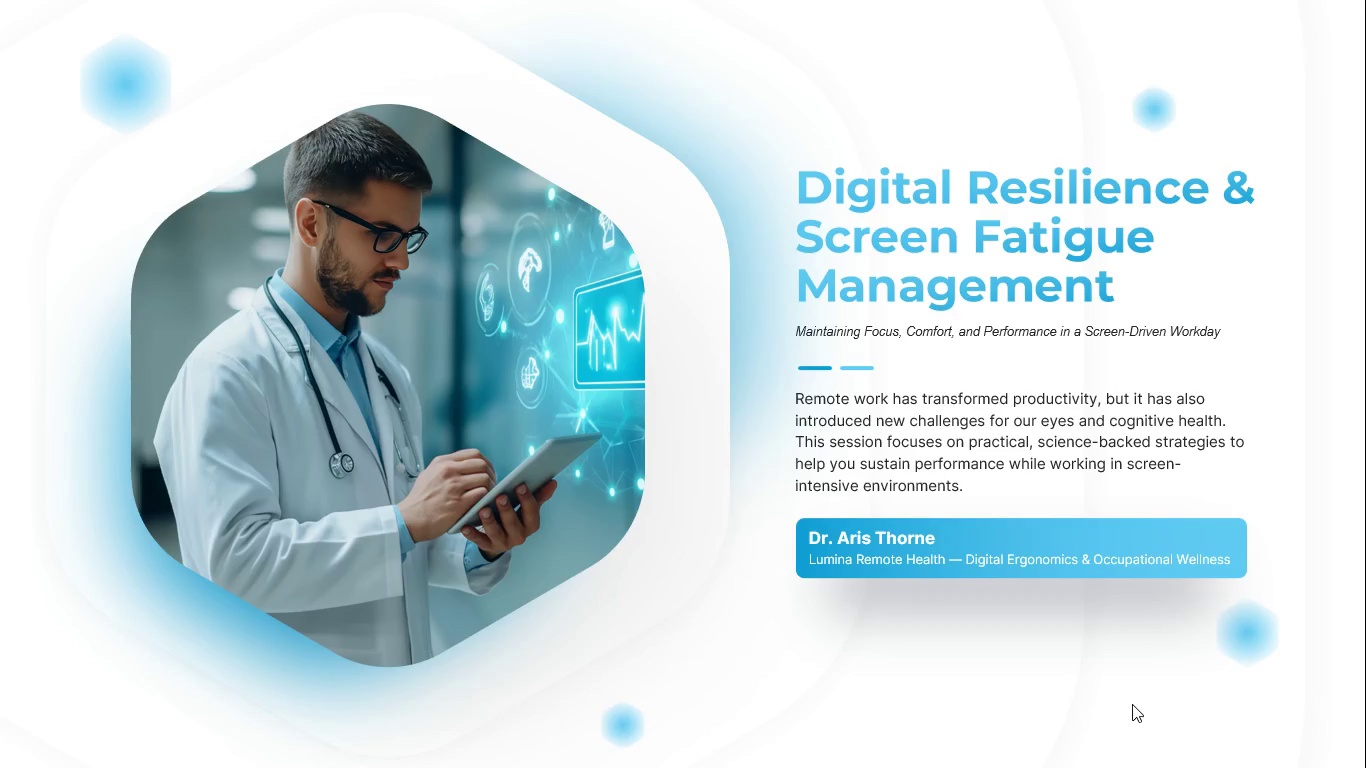 
key(Escape)
 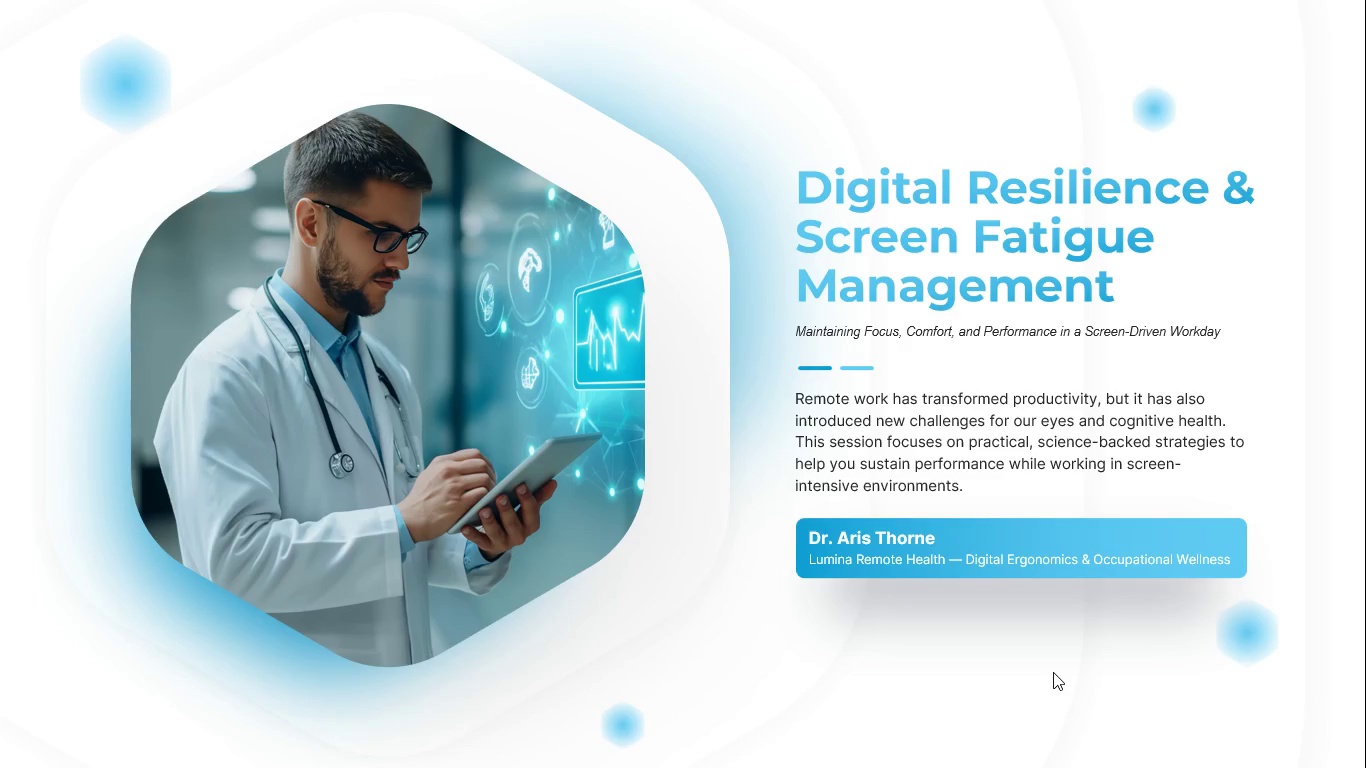 
left_click([320, 618])
 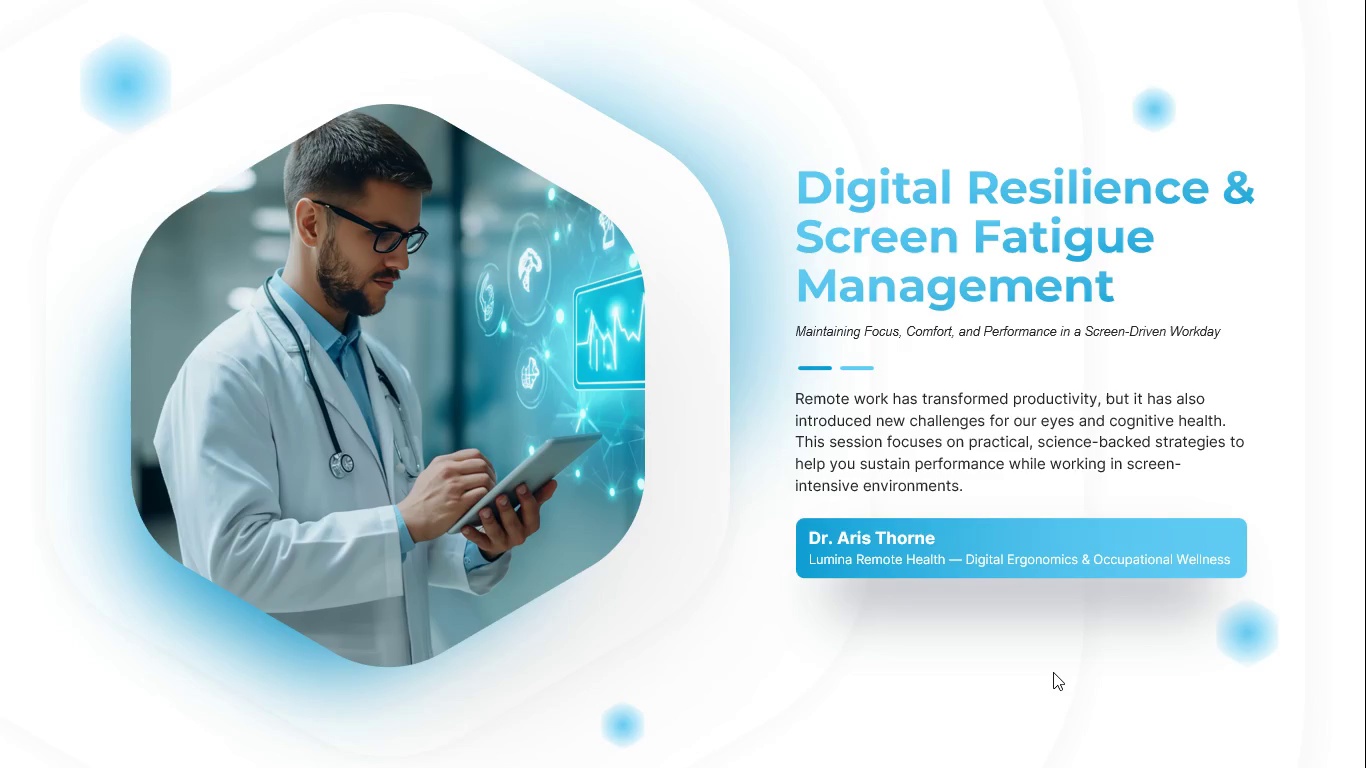 
left_click_drag(start_coordinate=[331, 625], to_coordinate=[346, 613])
 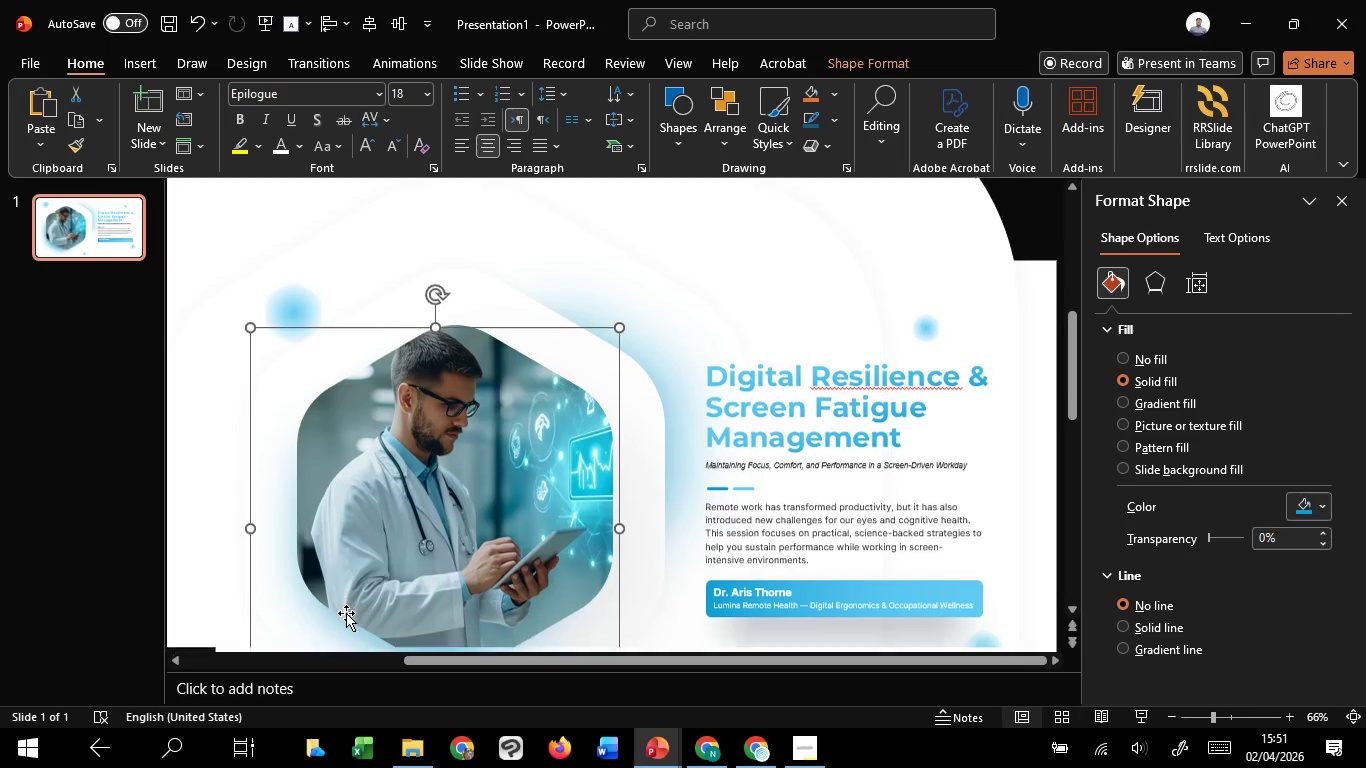 
scroll: coordinate [346, 613], scroll_direction: down, amount: 4.0
 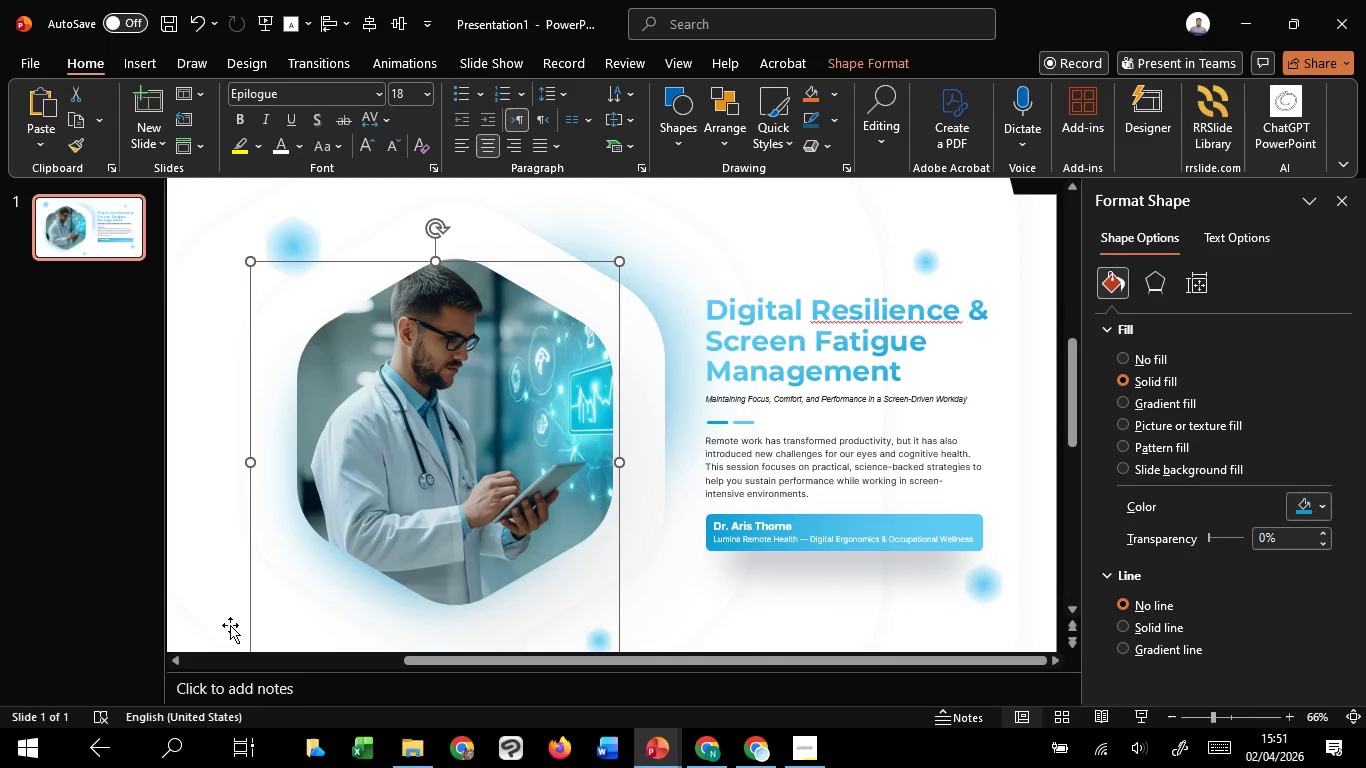 
left_click([225, 621])
 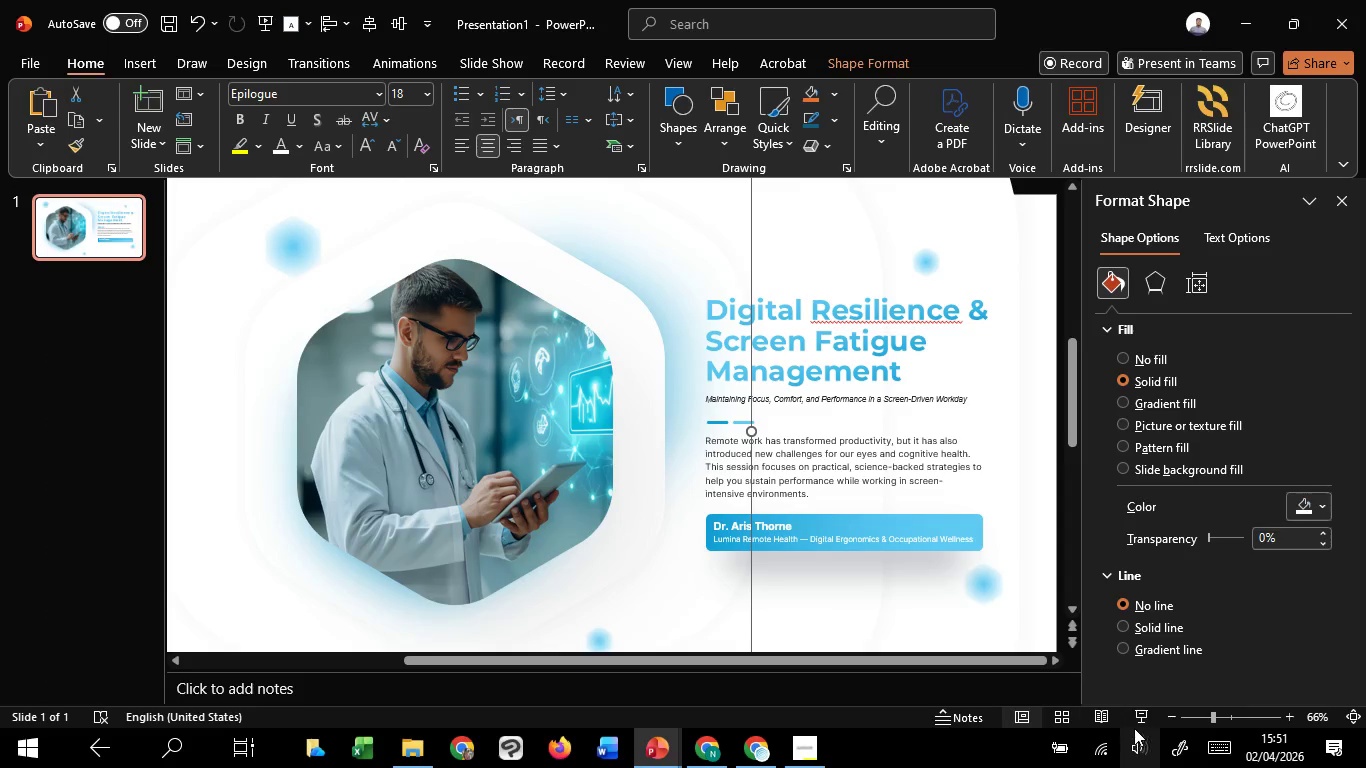 
left_click([1135, 720])
 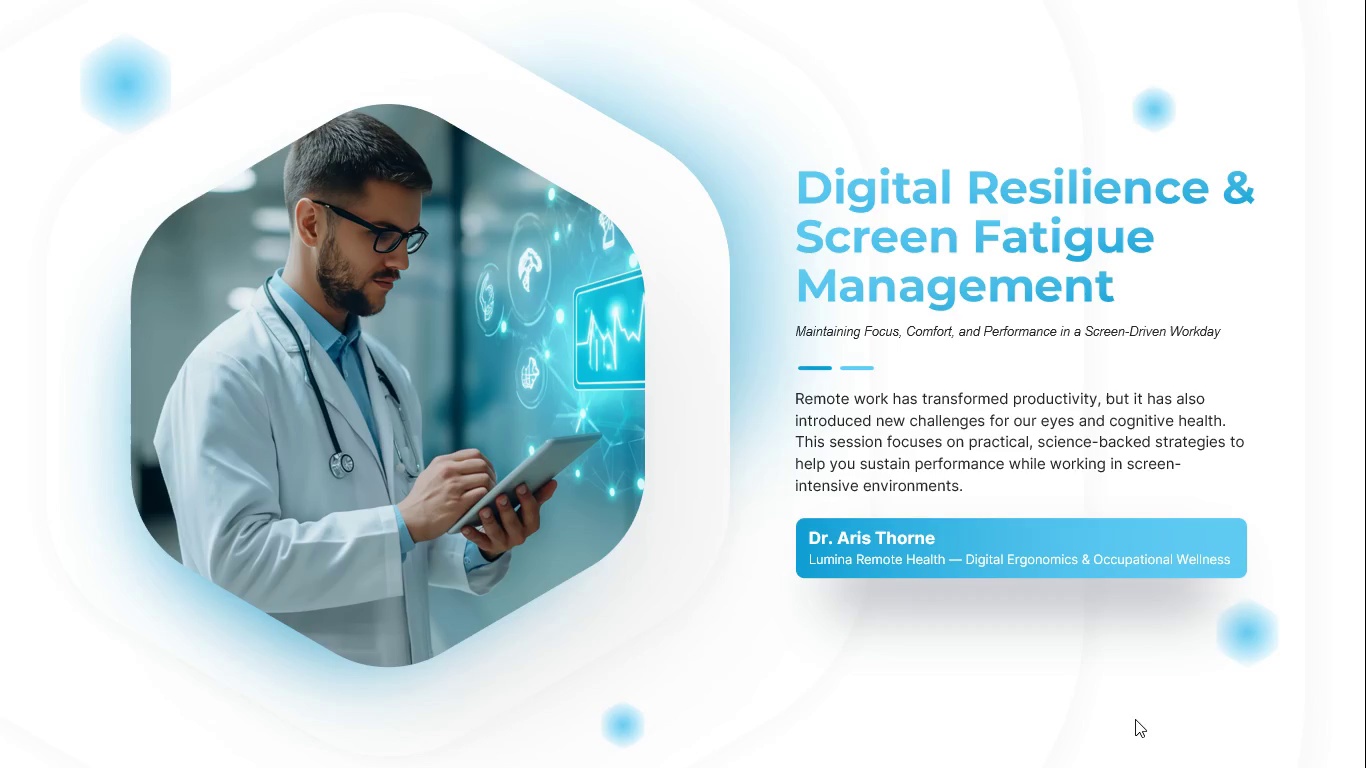 
wait(8.55)
 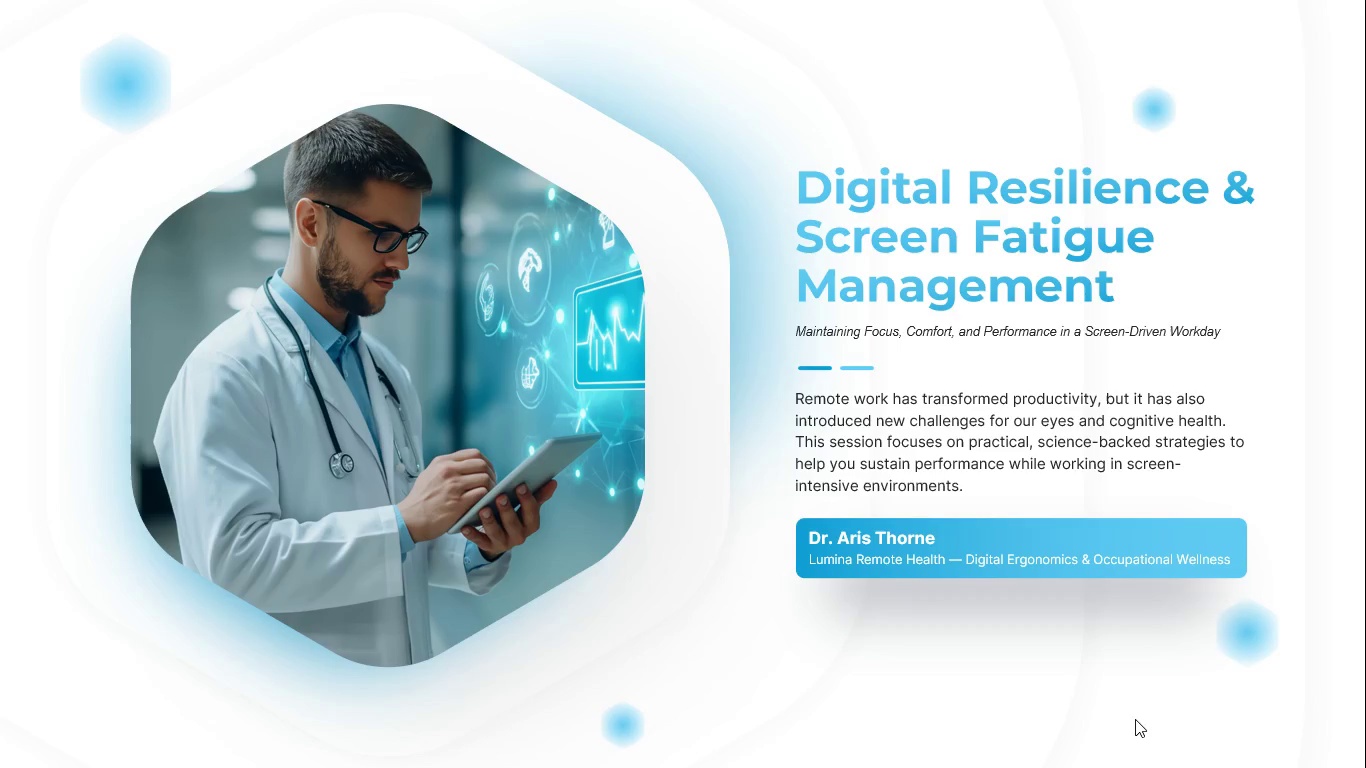 
key(Escape)
 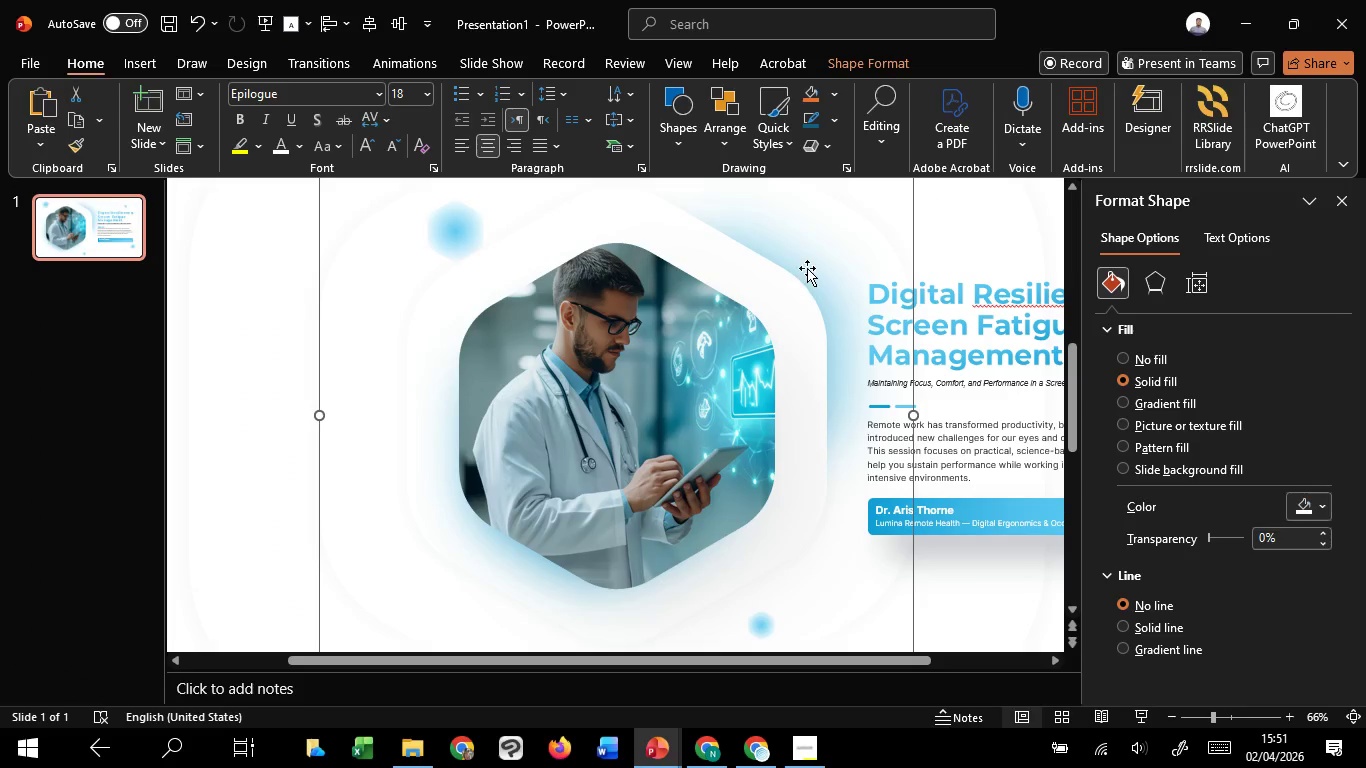 
left_click([807, 268])
 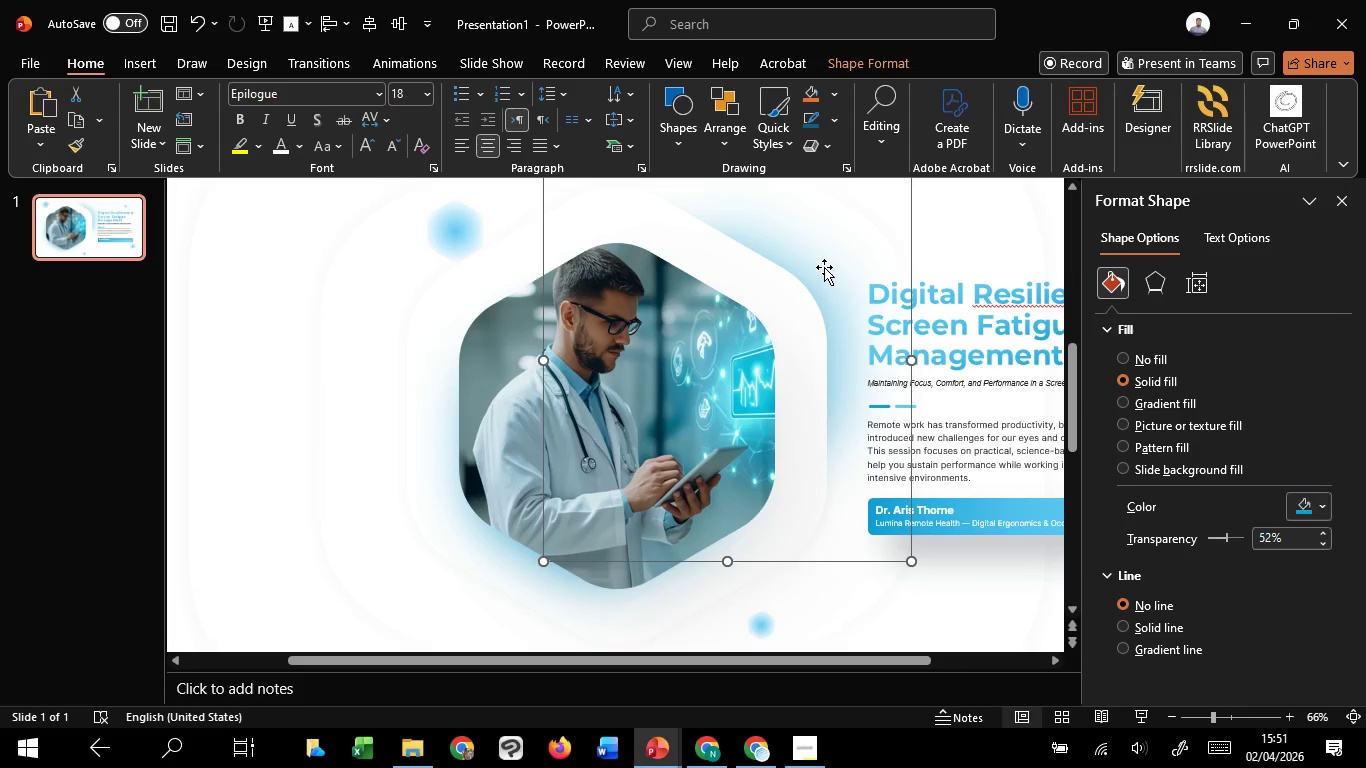 
left_click_drag(start_coordinate=[824, 267], to_coordinate=[812, 279])
 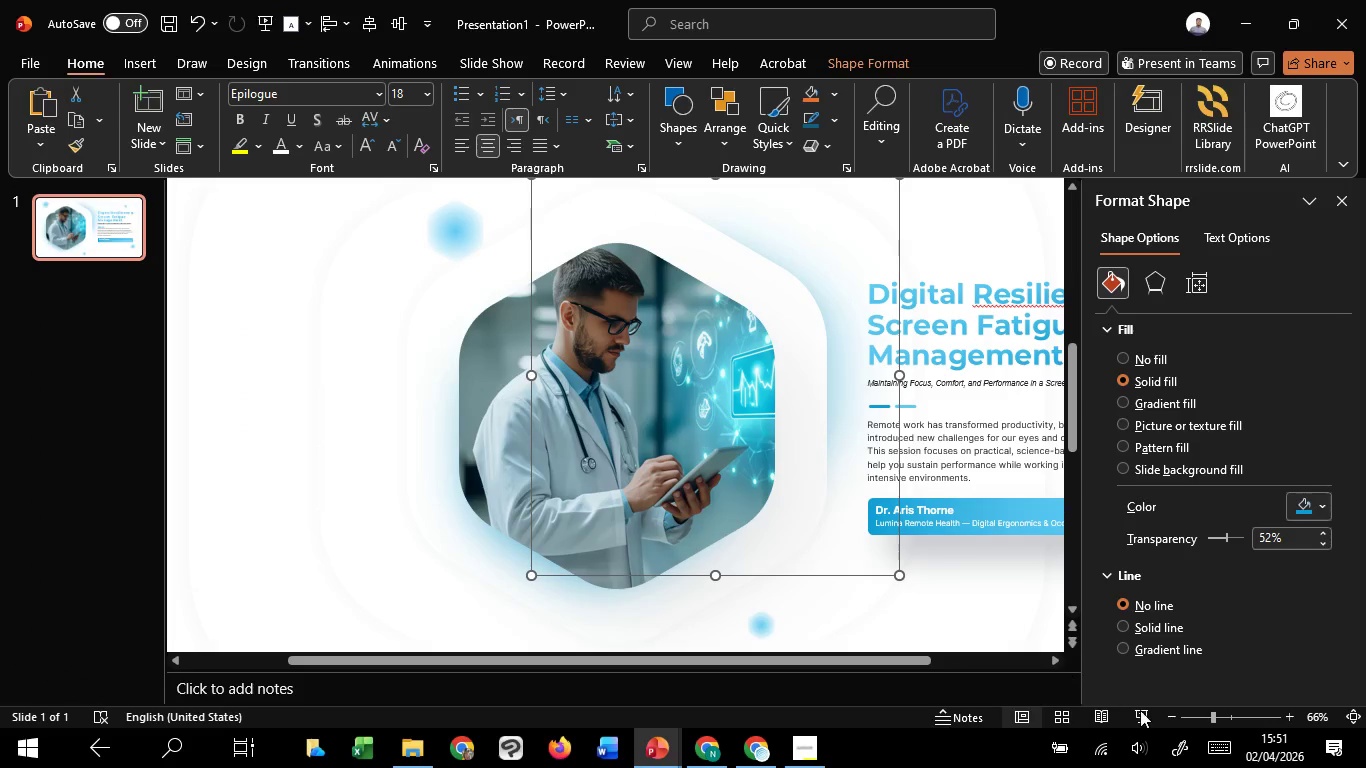 
left_click([1140, 710])
 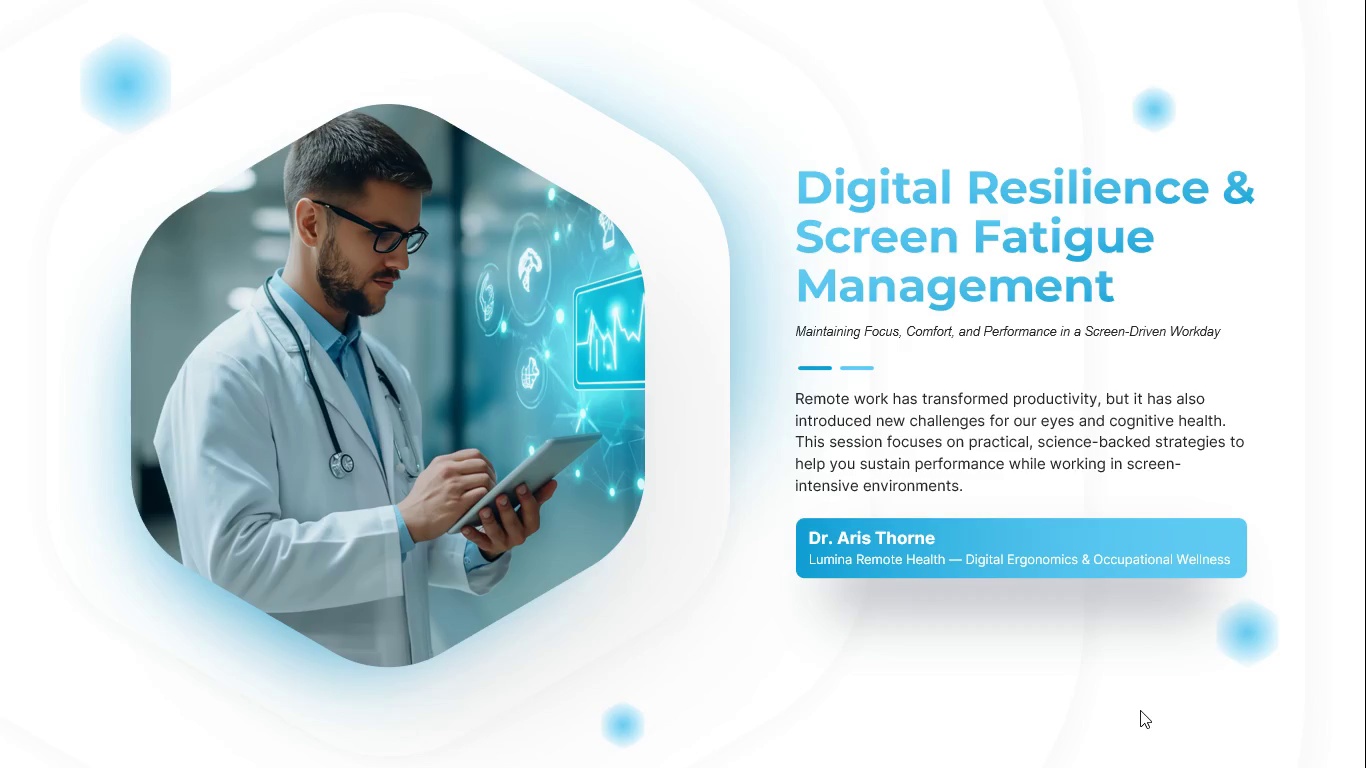 
wait(15.26)
 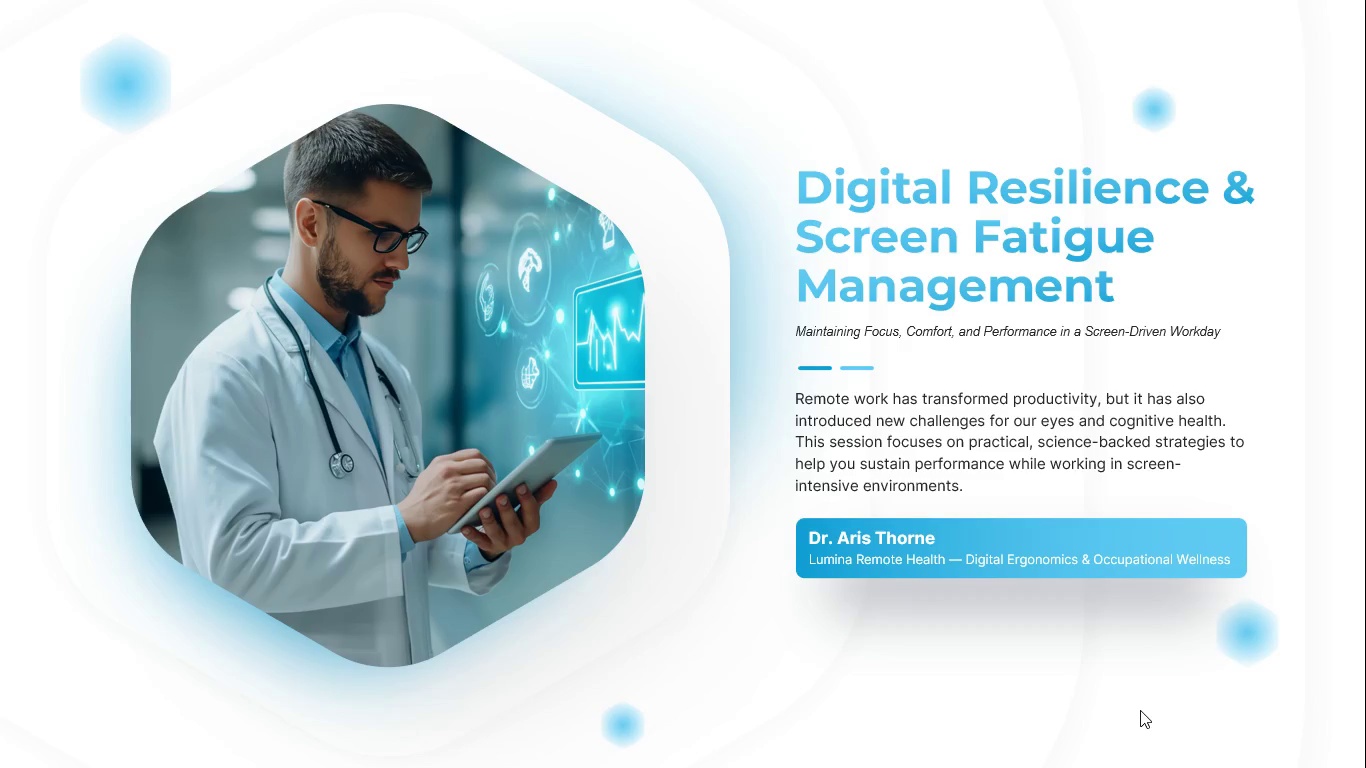 
key(Escape)
 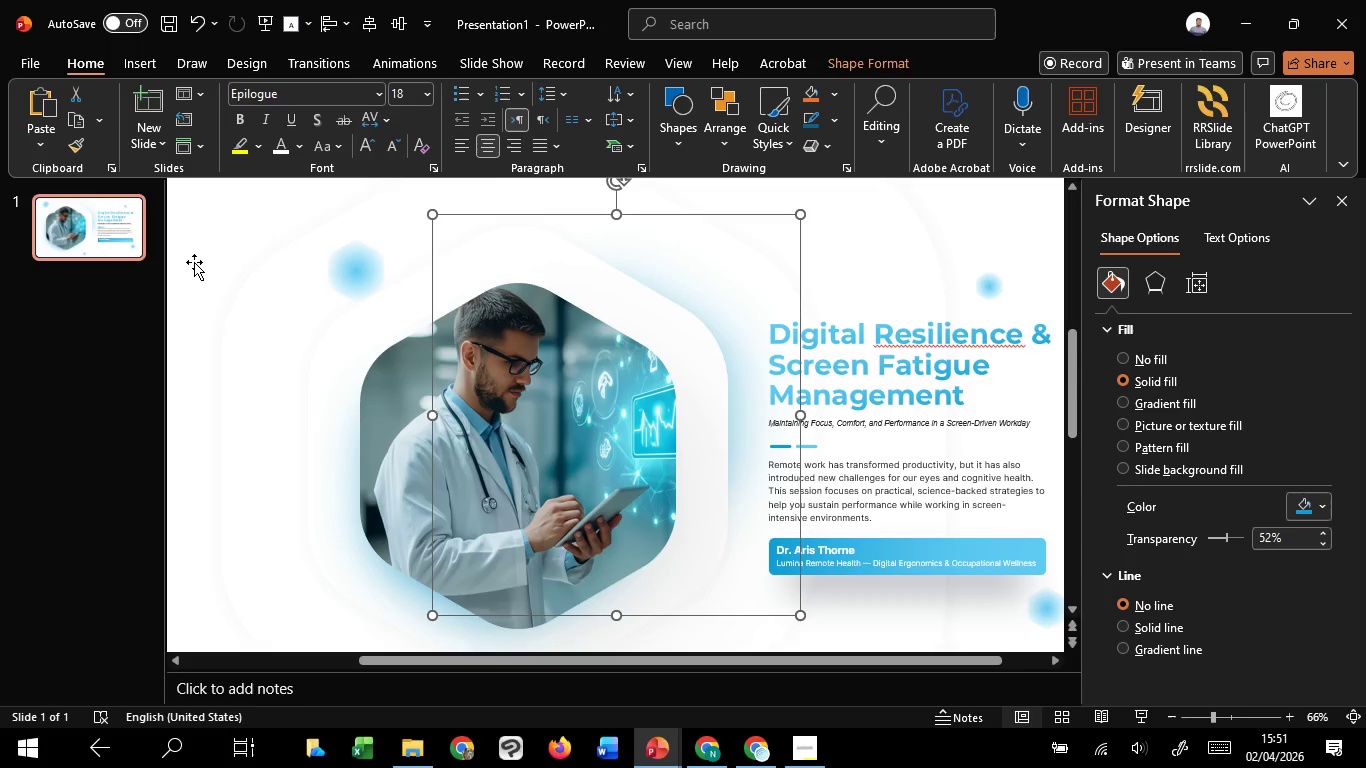 
left_click([185, 236])
 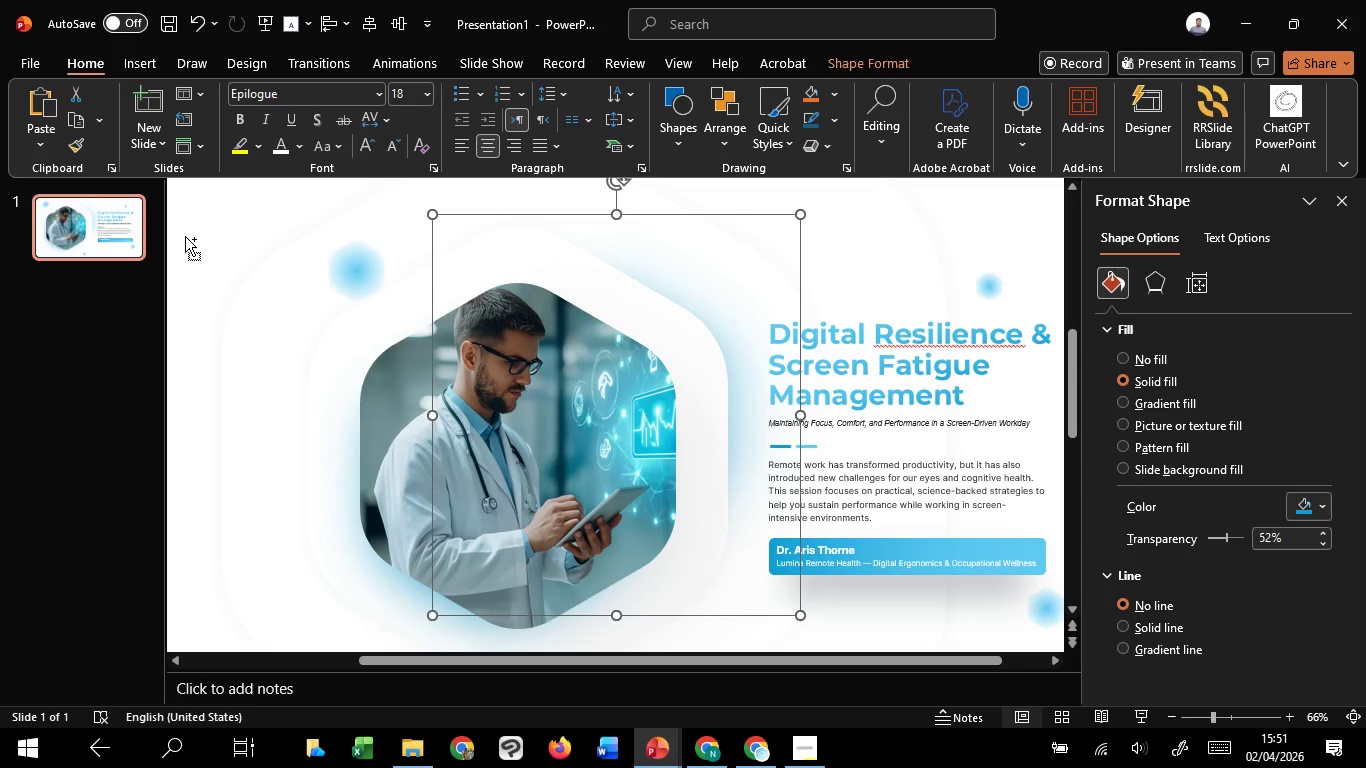 
hold_key(key=ControlLeft, duration=1.36)
scroll: coordinate [185, 236], scroll_direction: down, amount: 5.0
 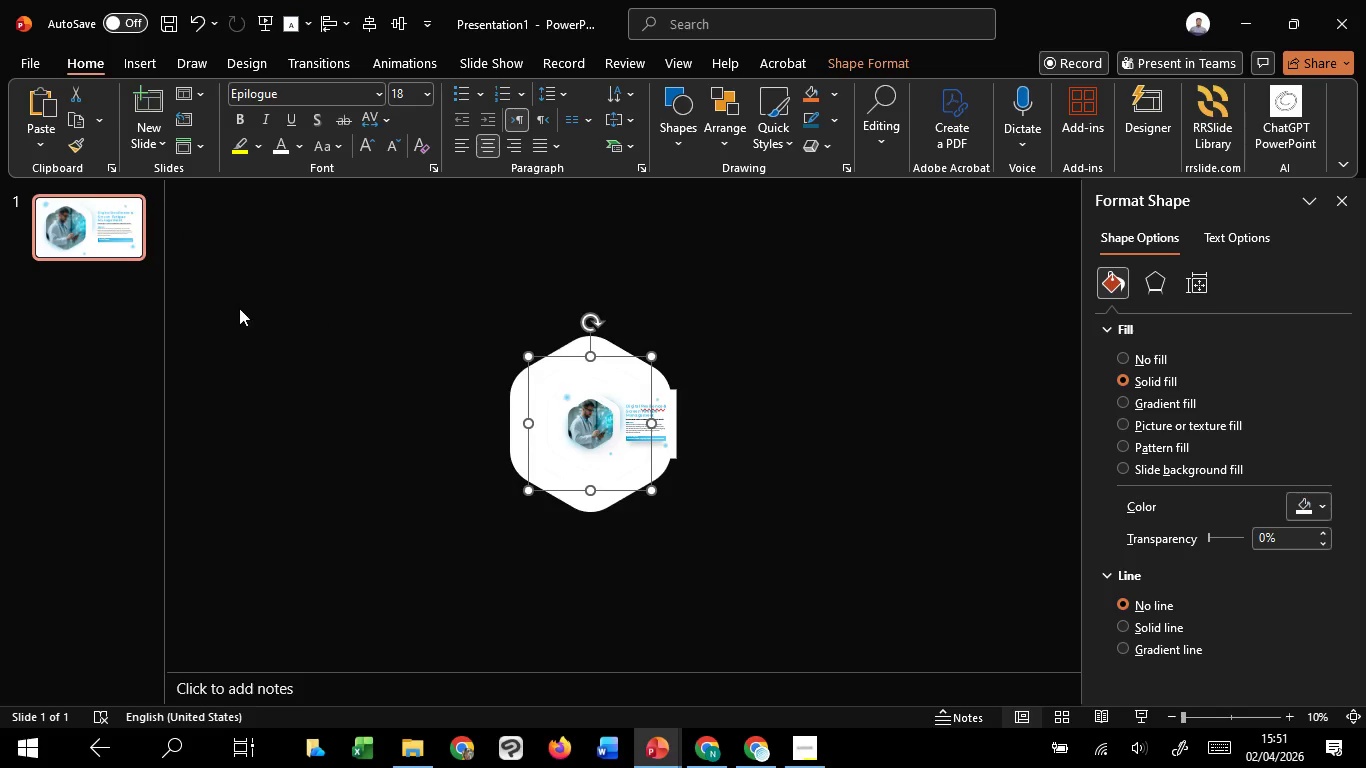 
hold_key(key=ControlLeft, duration=0.56)
scroll: coordinate [281, 342], scroll_direction: up, amount: 2.0
 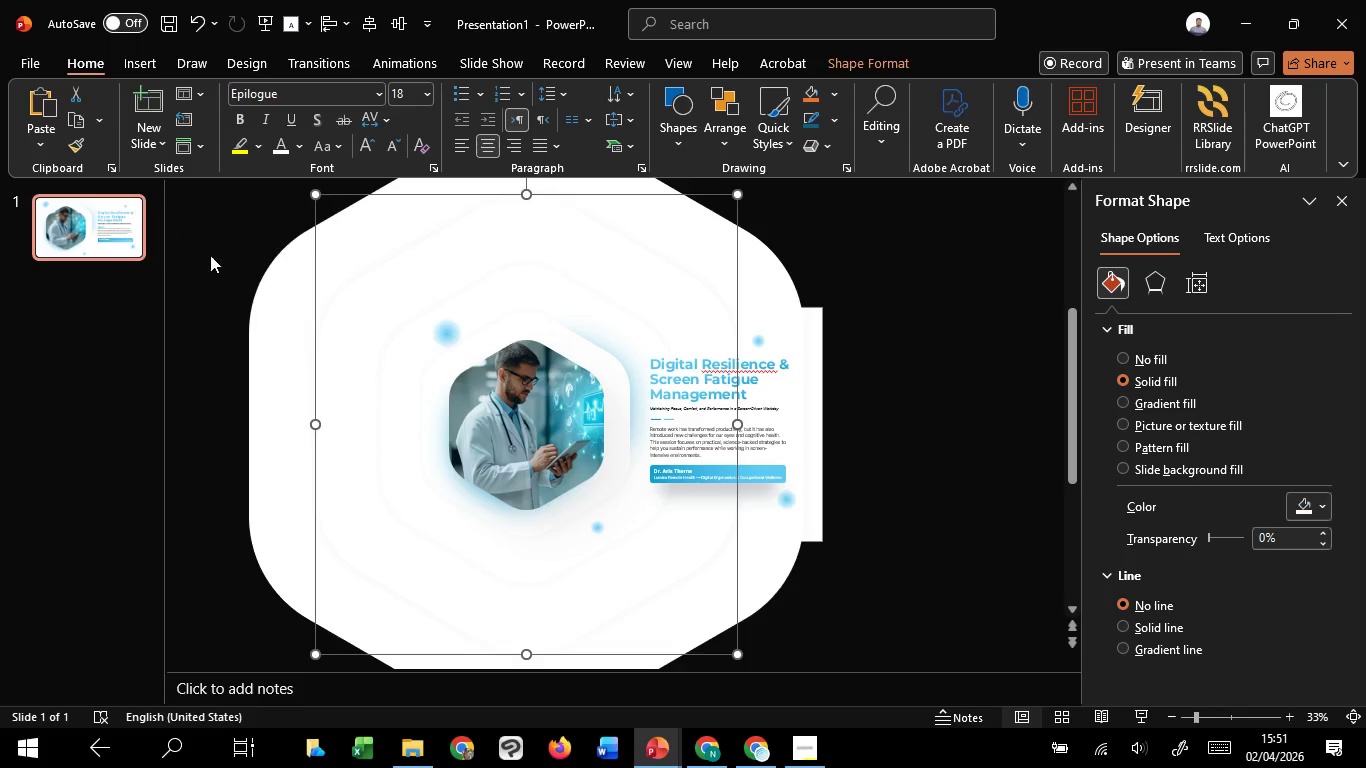 
left_click([210, 255])
 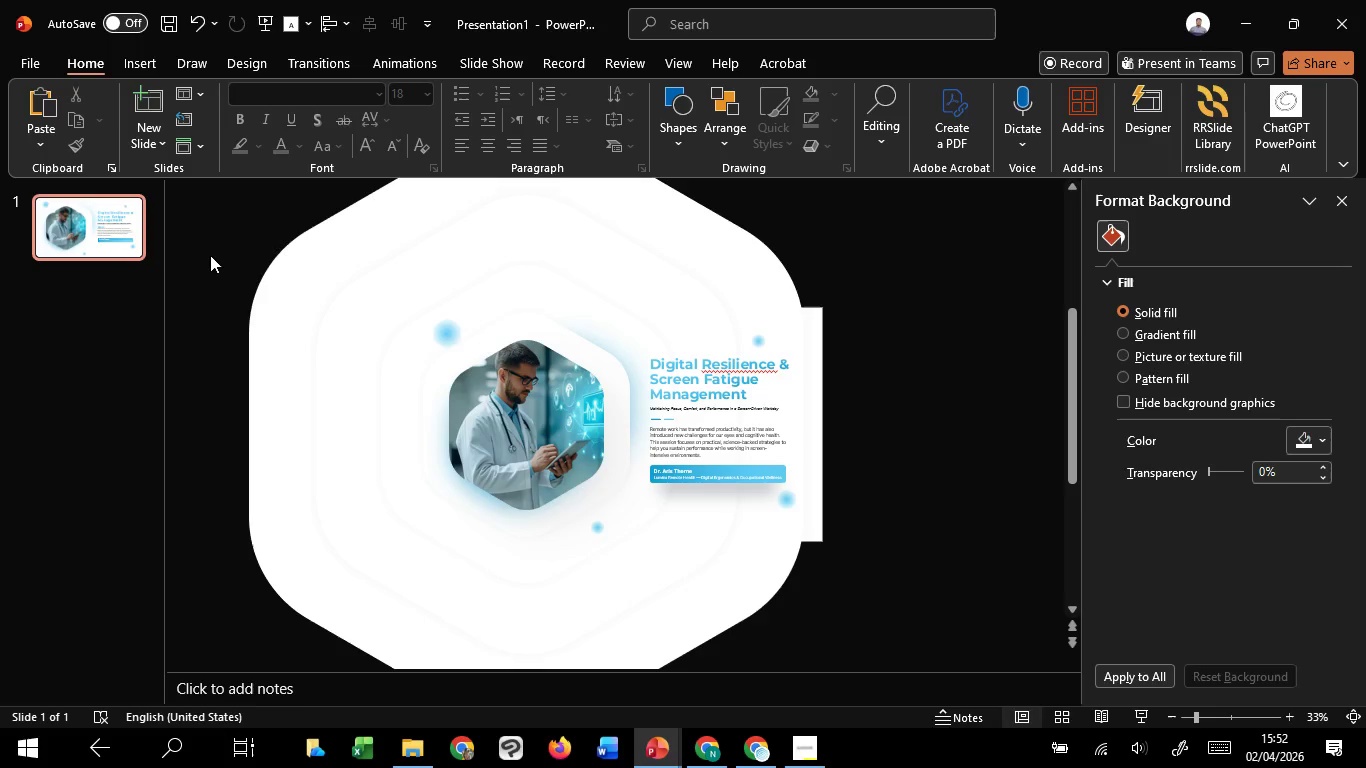 
wait(49.42)
 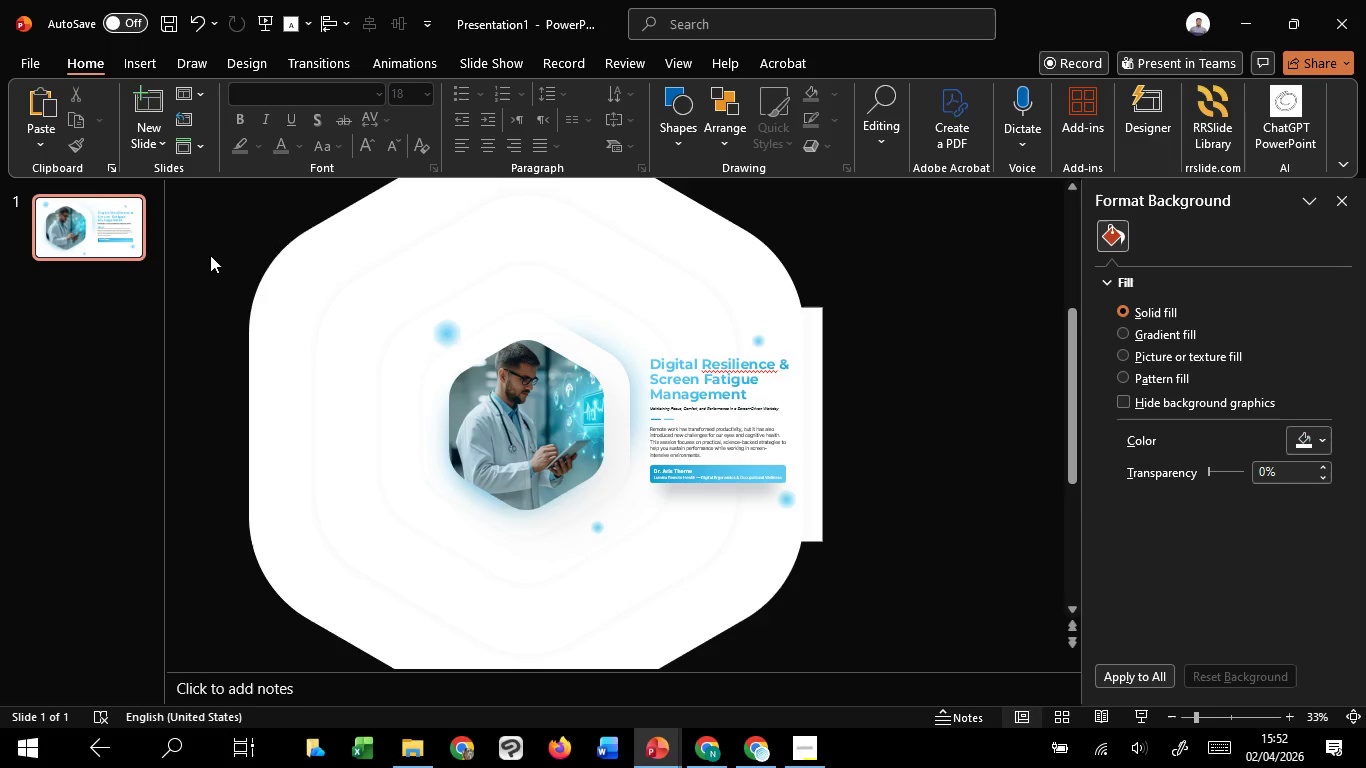 
left_click([1144, 713])
 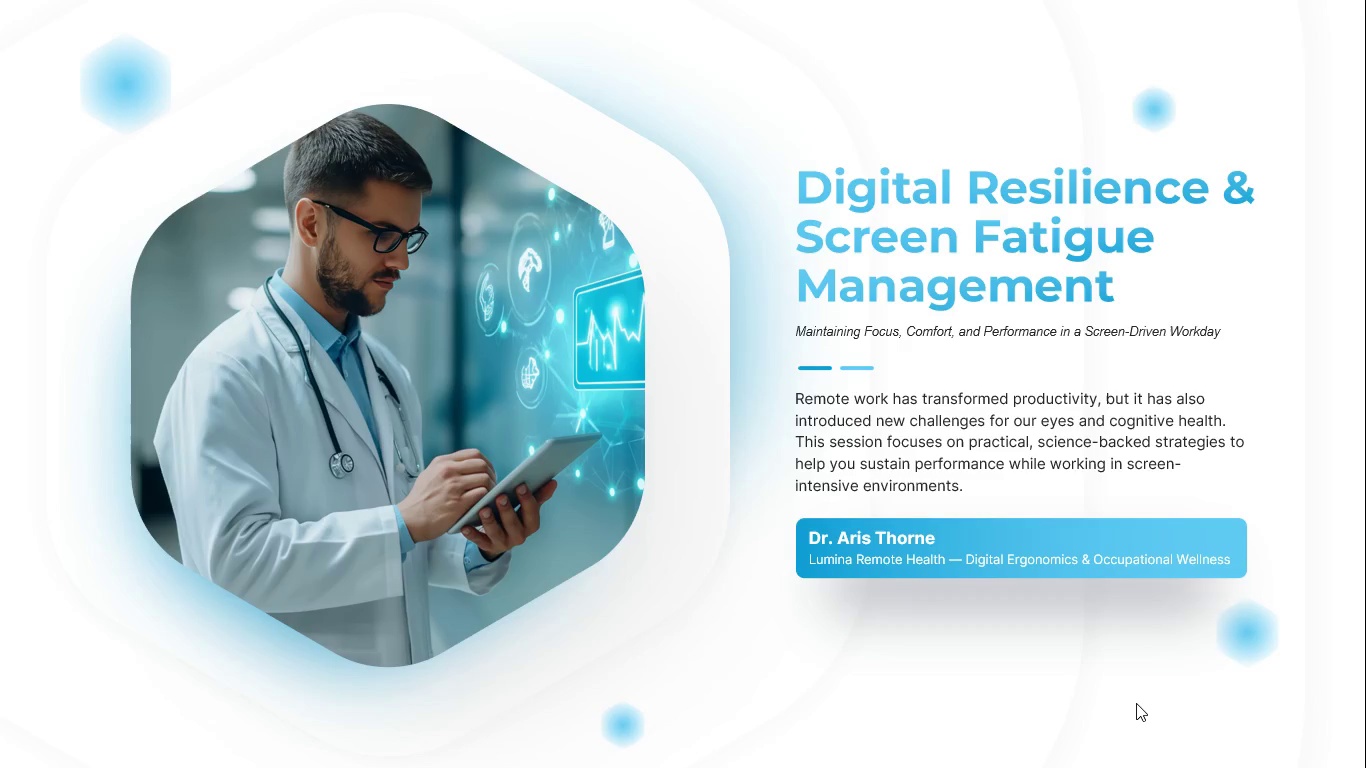 
key(Shift+ShiftLeft)
 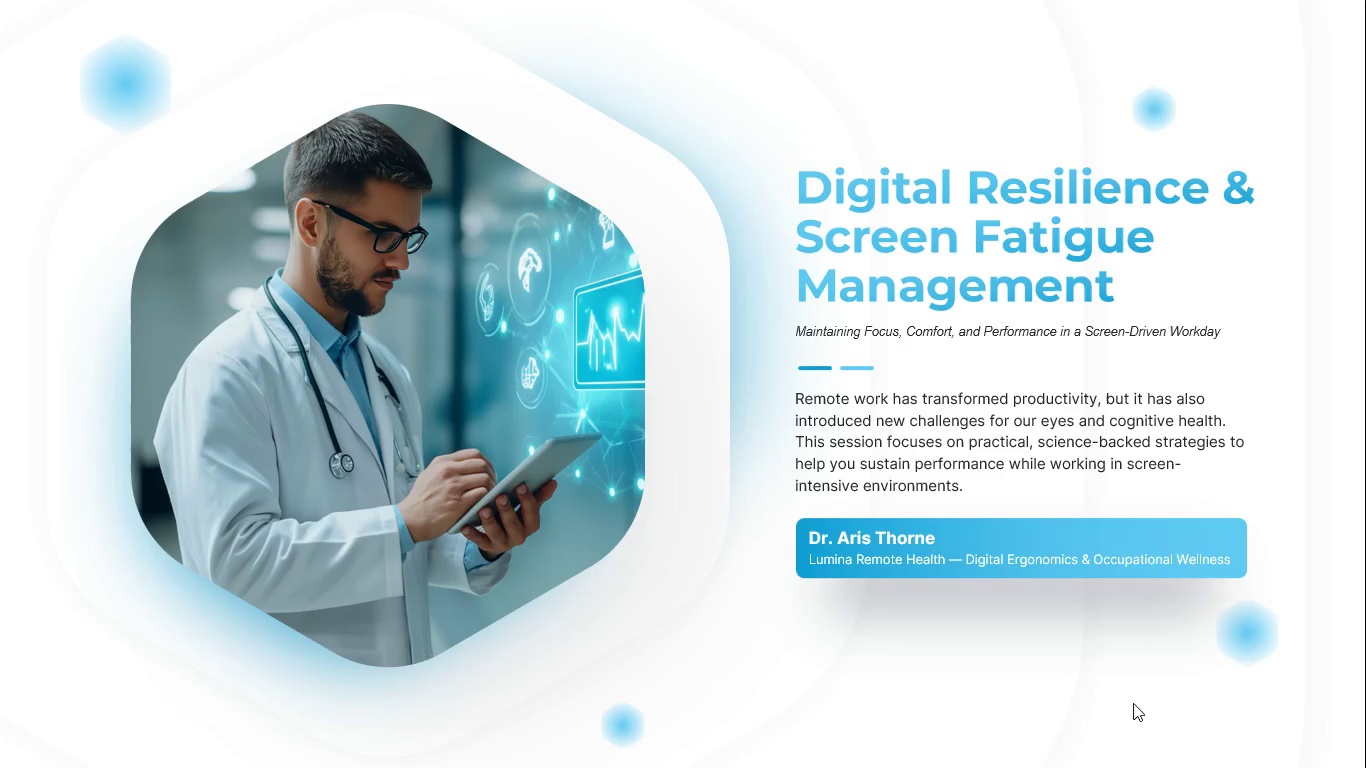 
wait(35.44)
 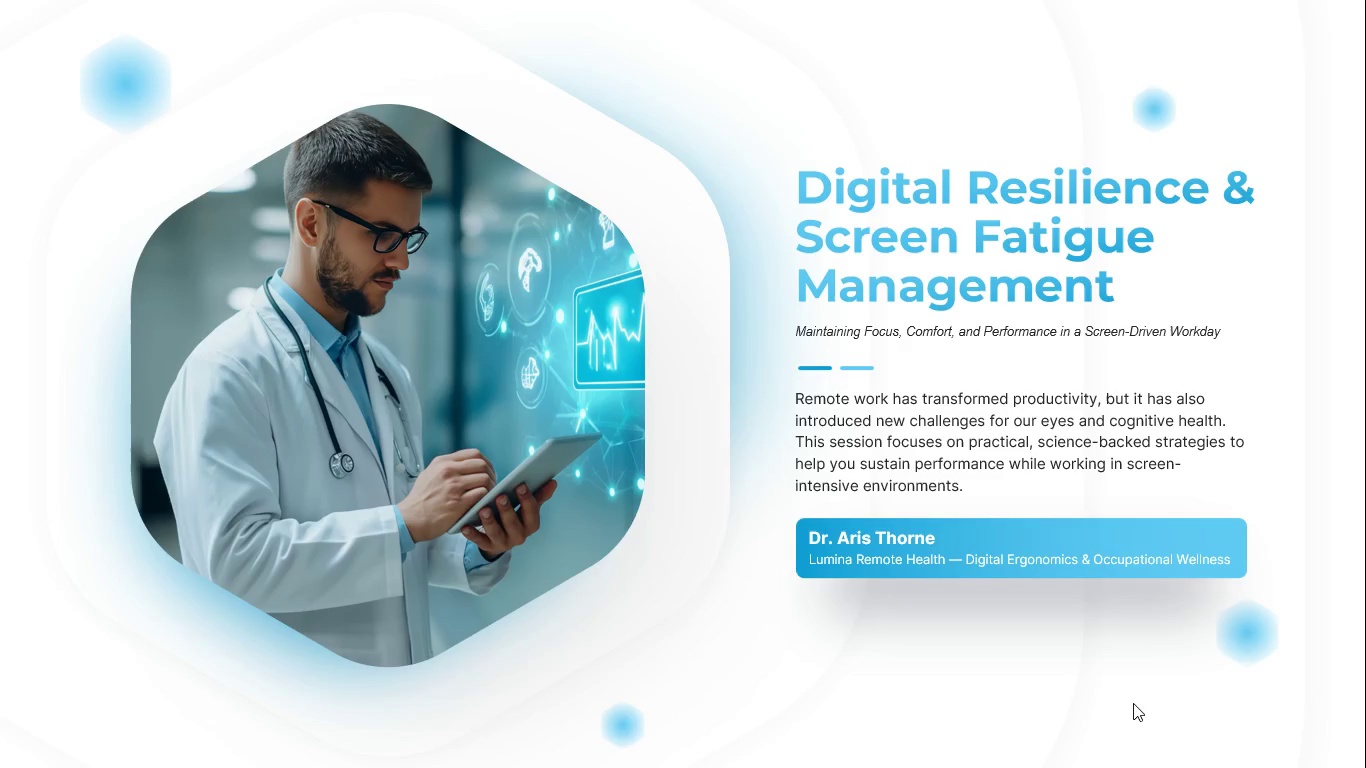 
key(Escape)
 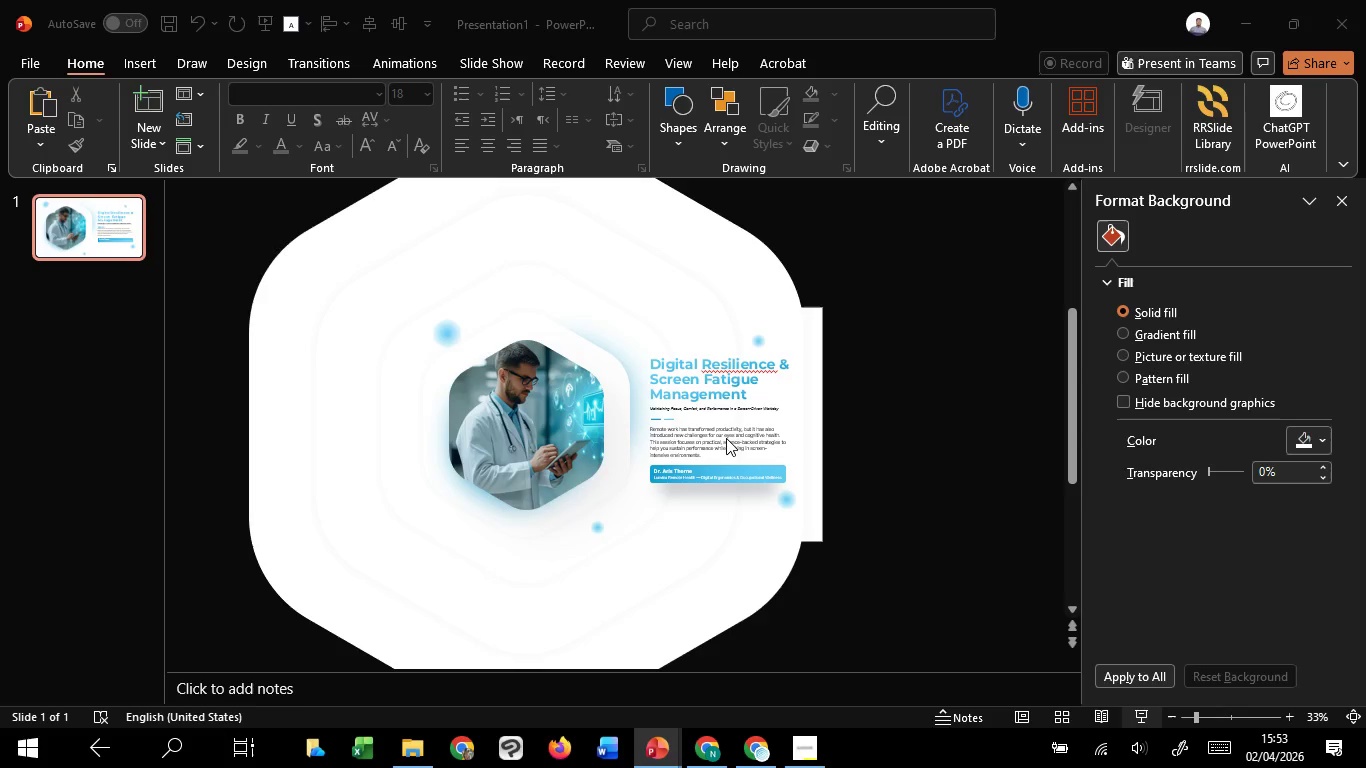 
left_click([726, 438])
 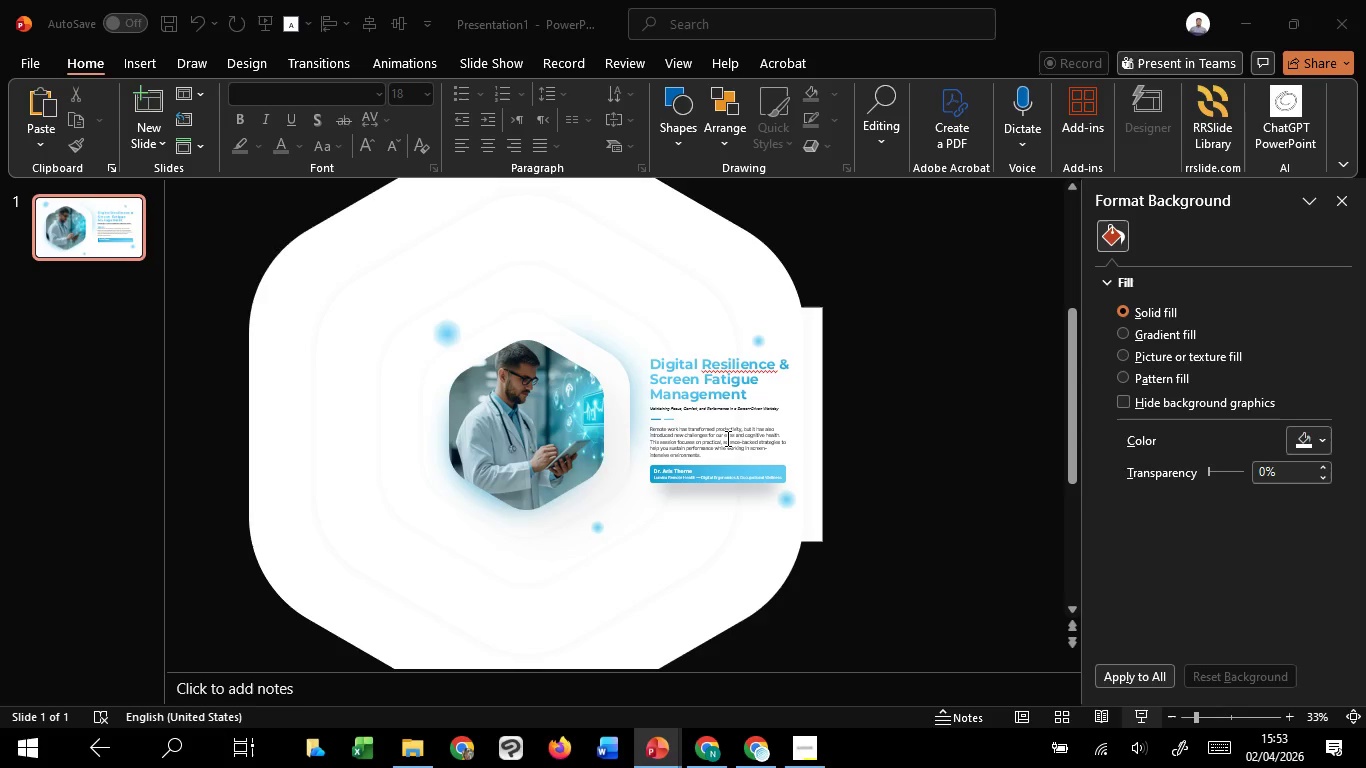 
left_click([726, 438])
 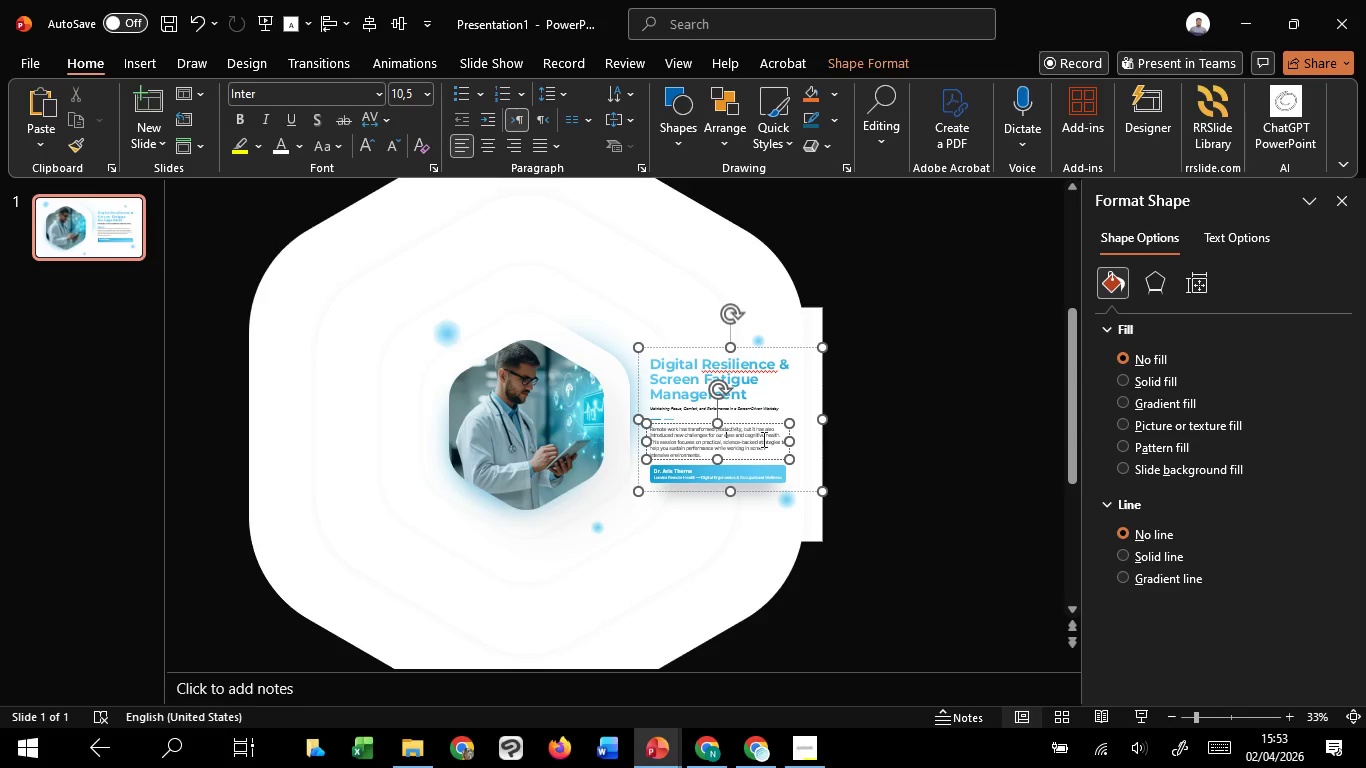 
left_click([858, 370])
 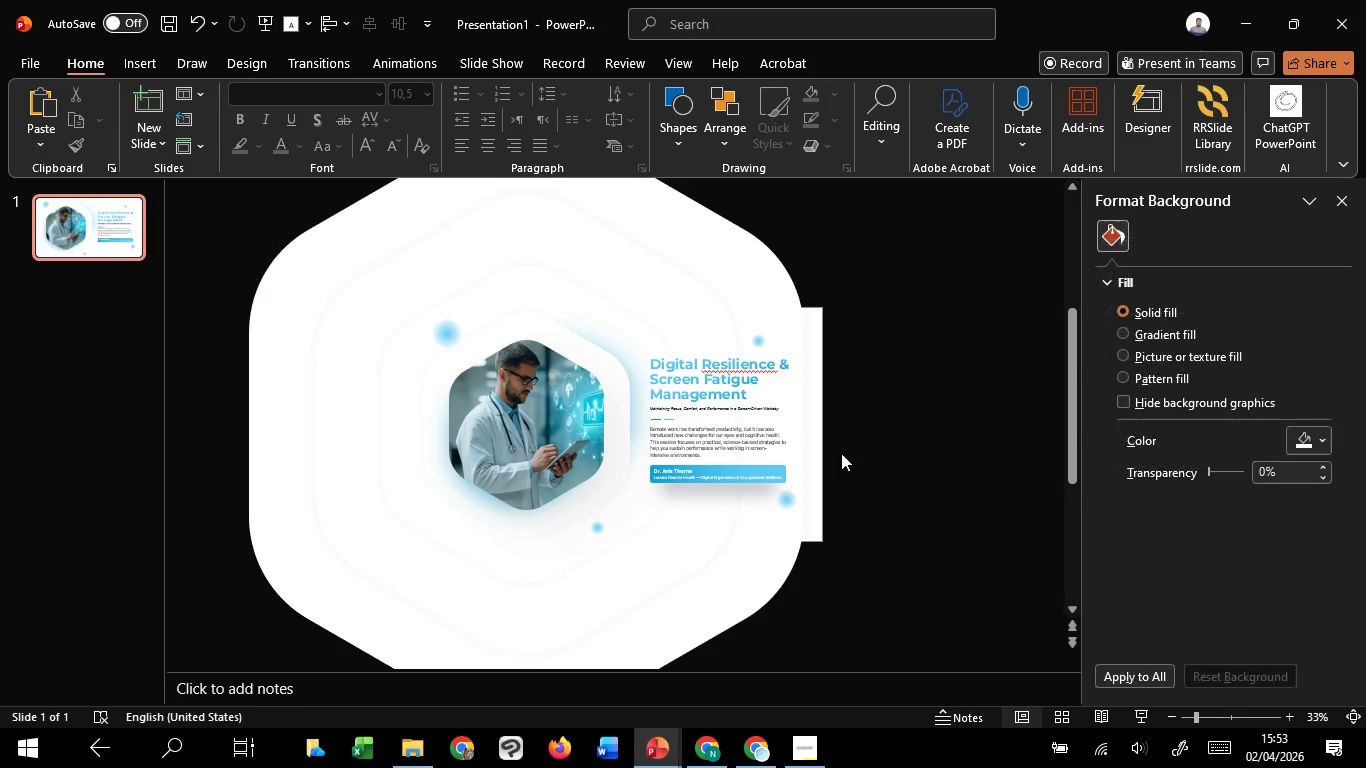 
hold_key(key=ControlLeft, duration=1.0)
scroll: coordinate [880, 503], scroll_direction: up, amount: 2.0
 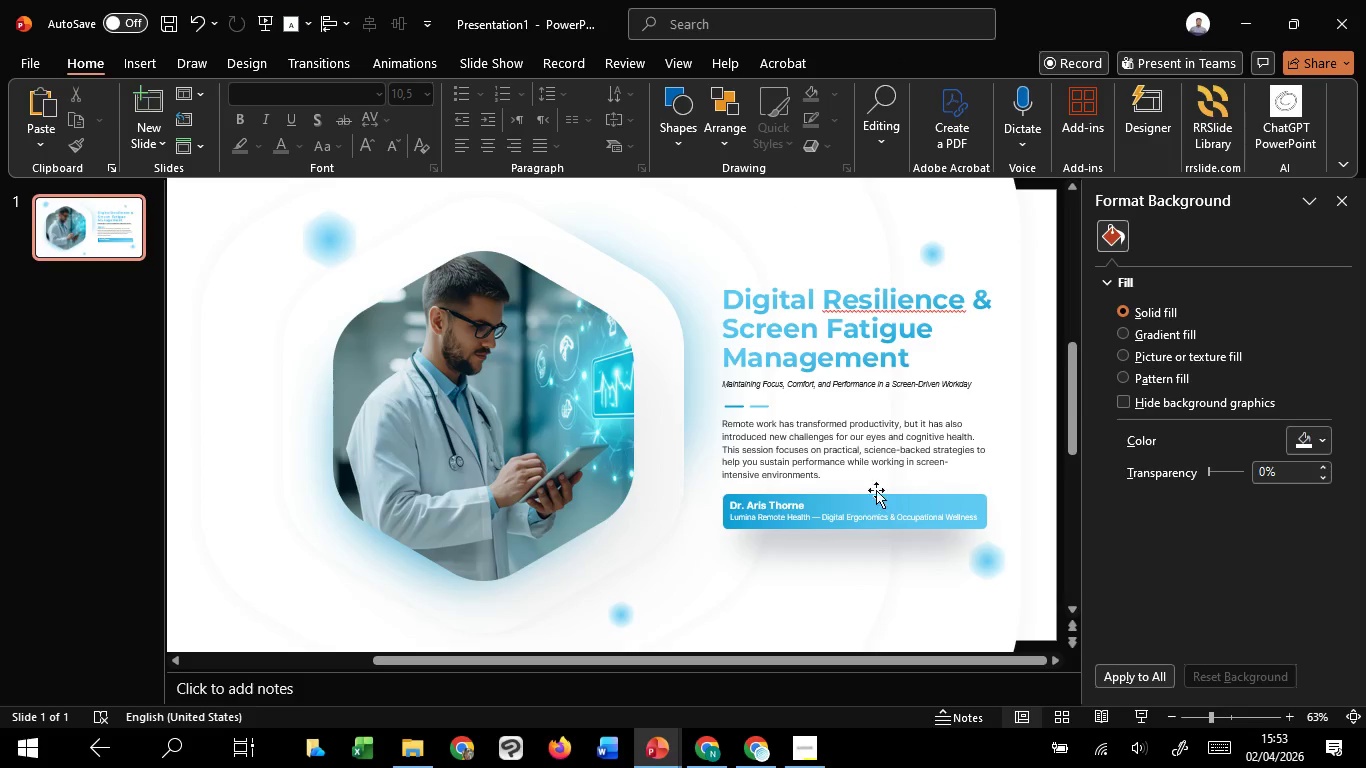 
left_click([857, 443])
 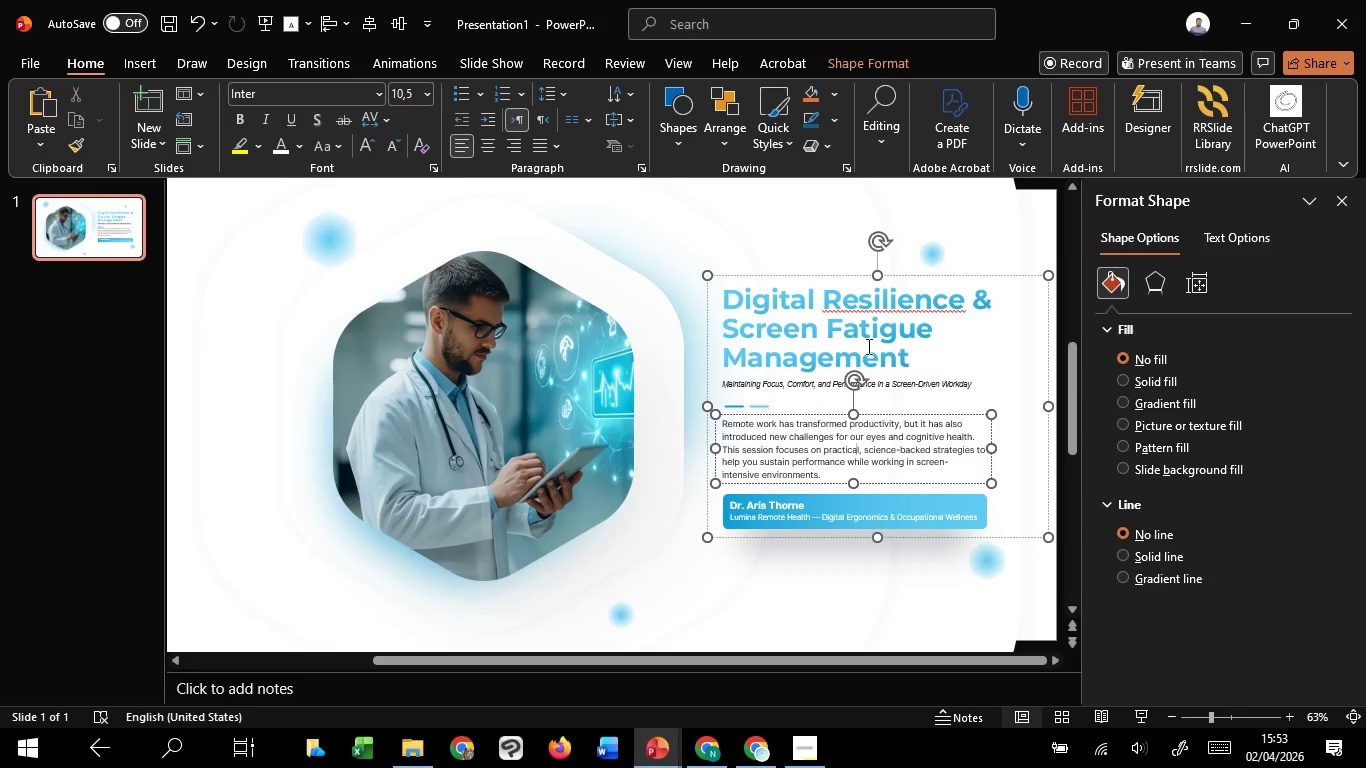 
left_click([868, 340])
 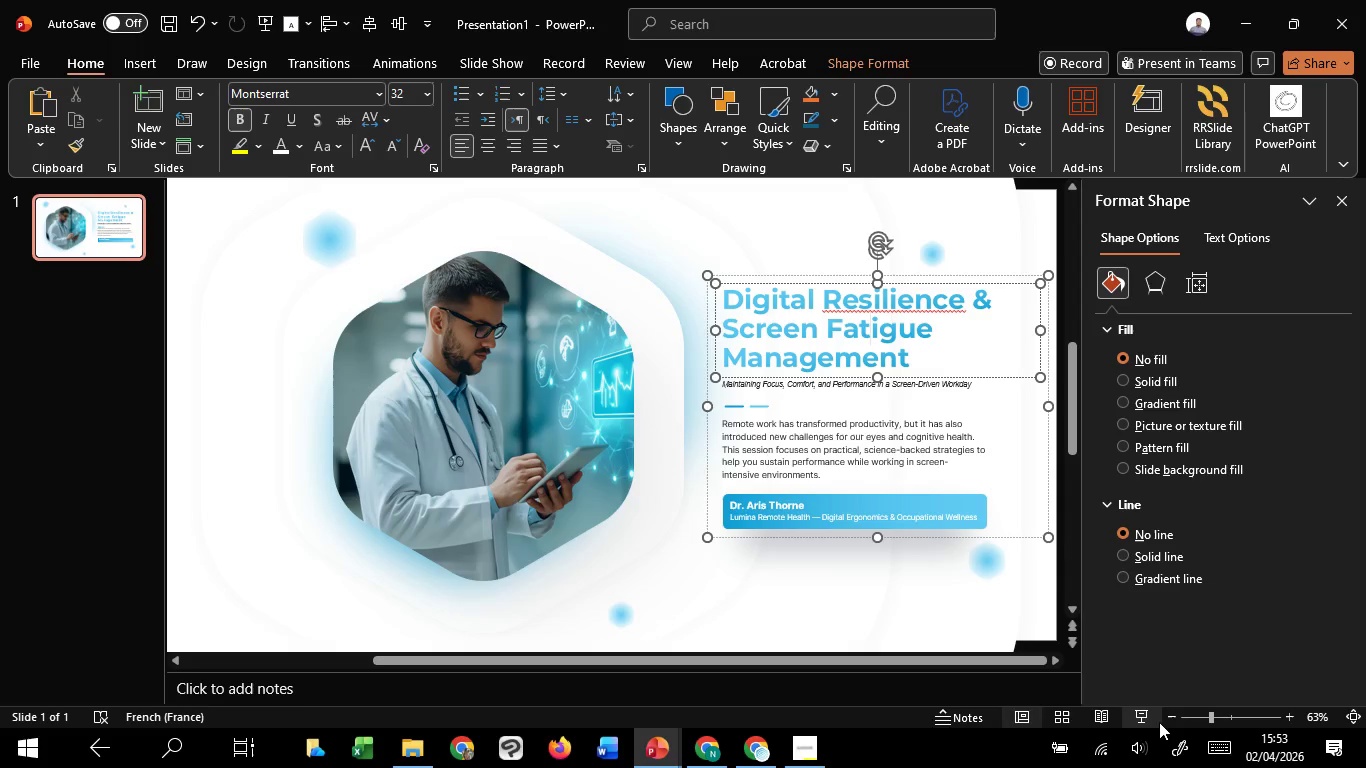 
left_click([1159, 721])
 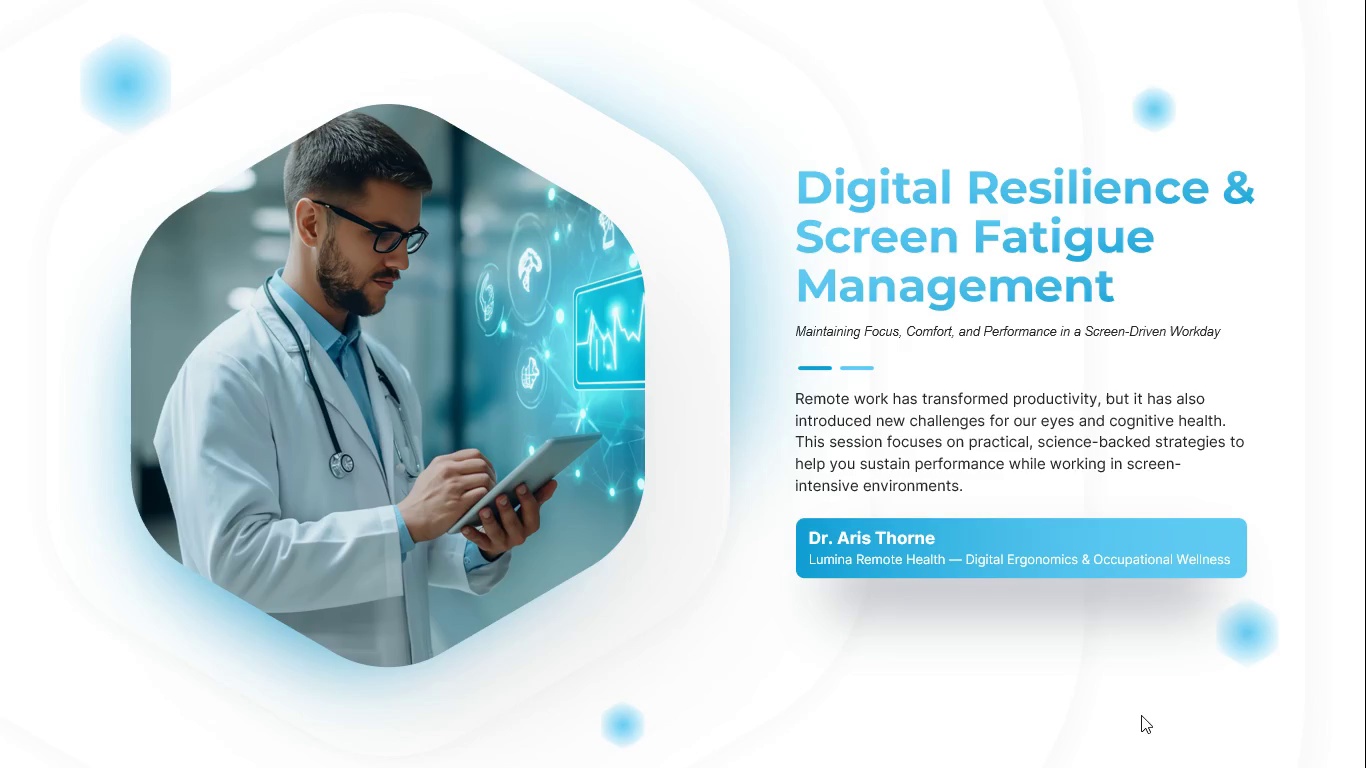 
wait(82.48)
 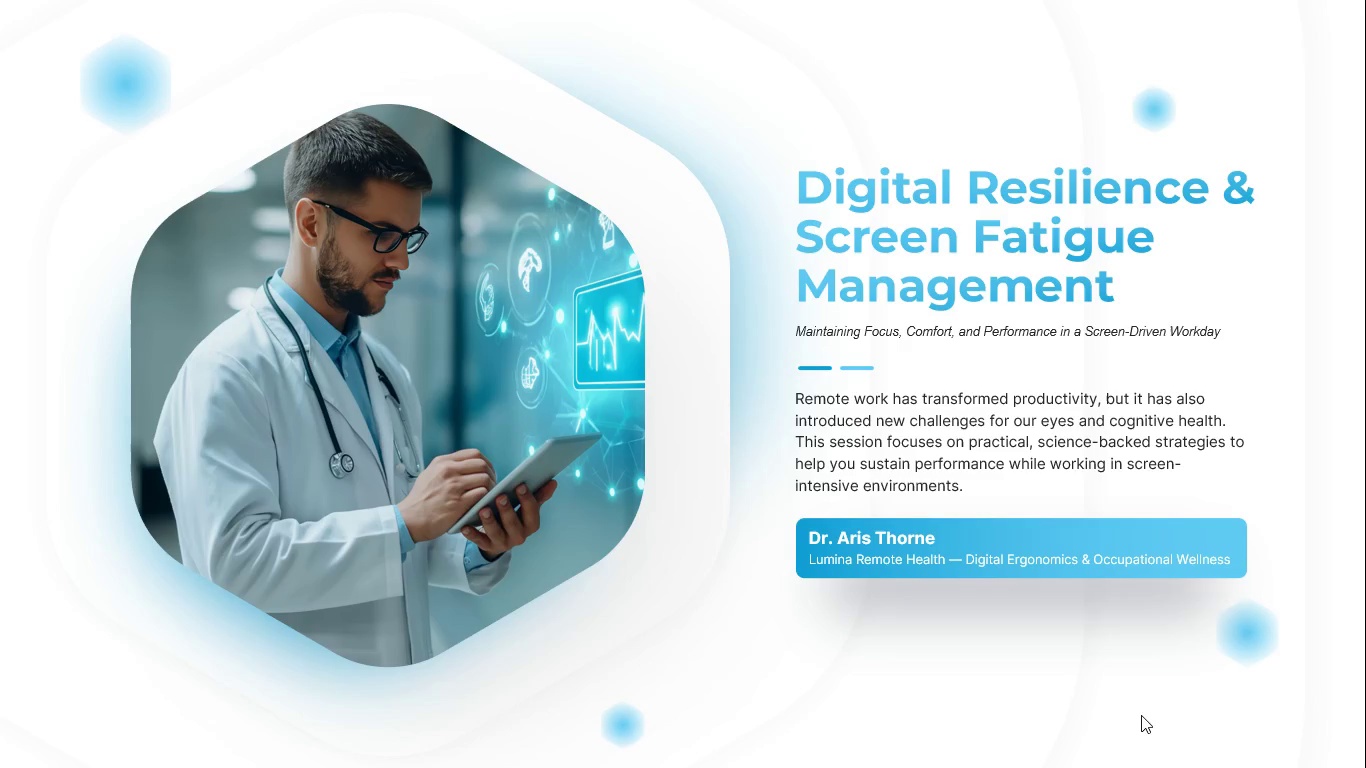 
key(Escape)
 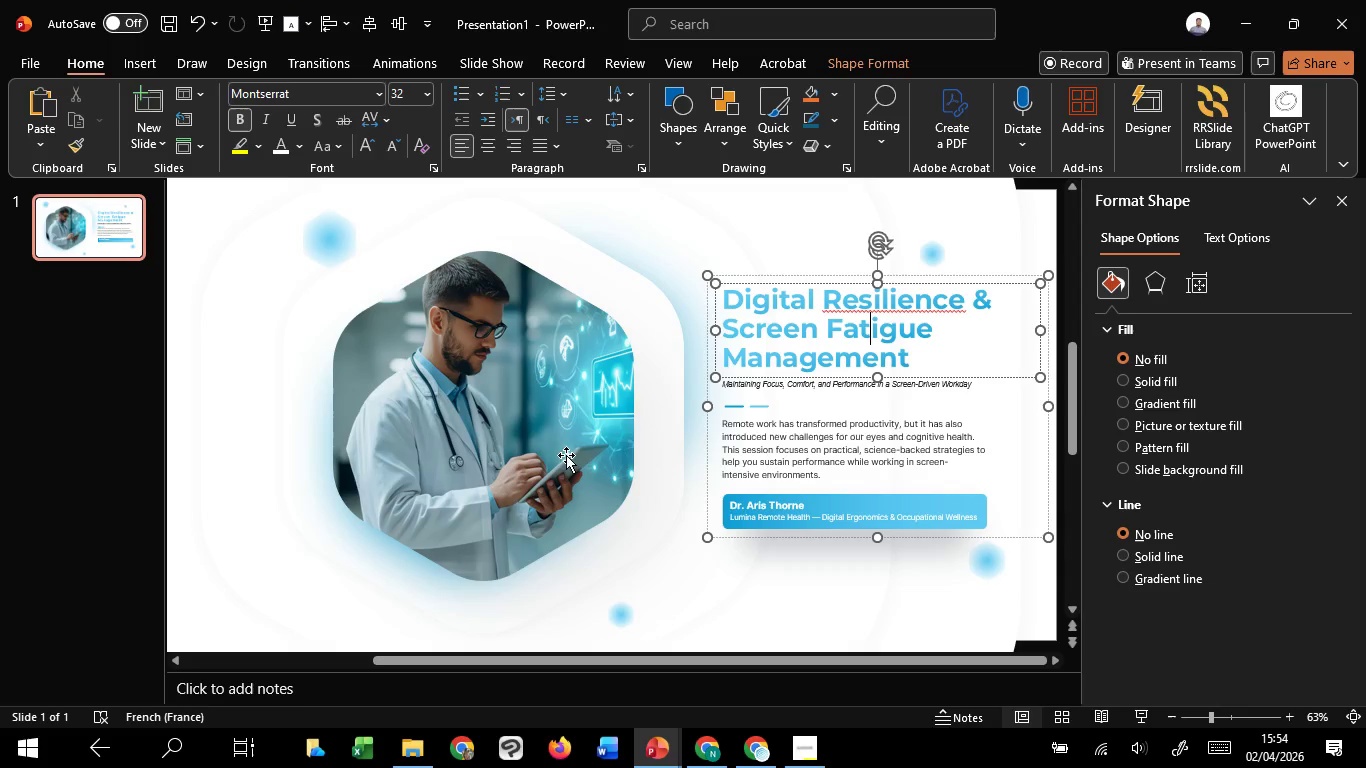 
left_click([575, 452])
 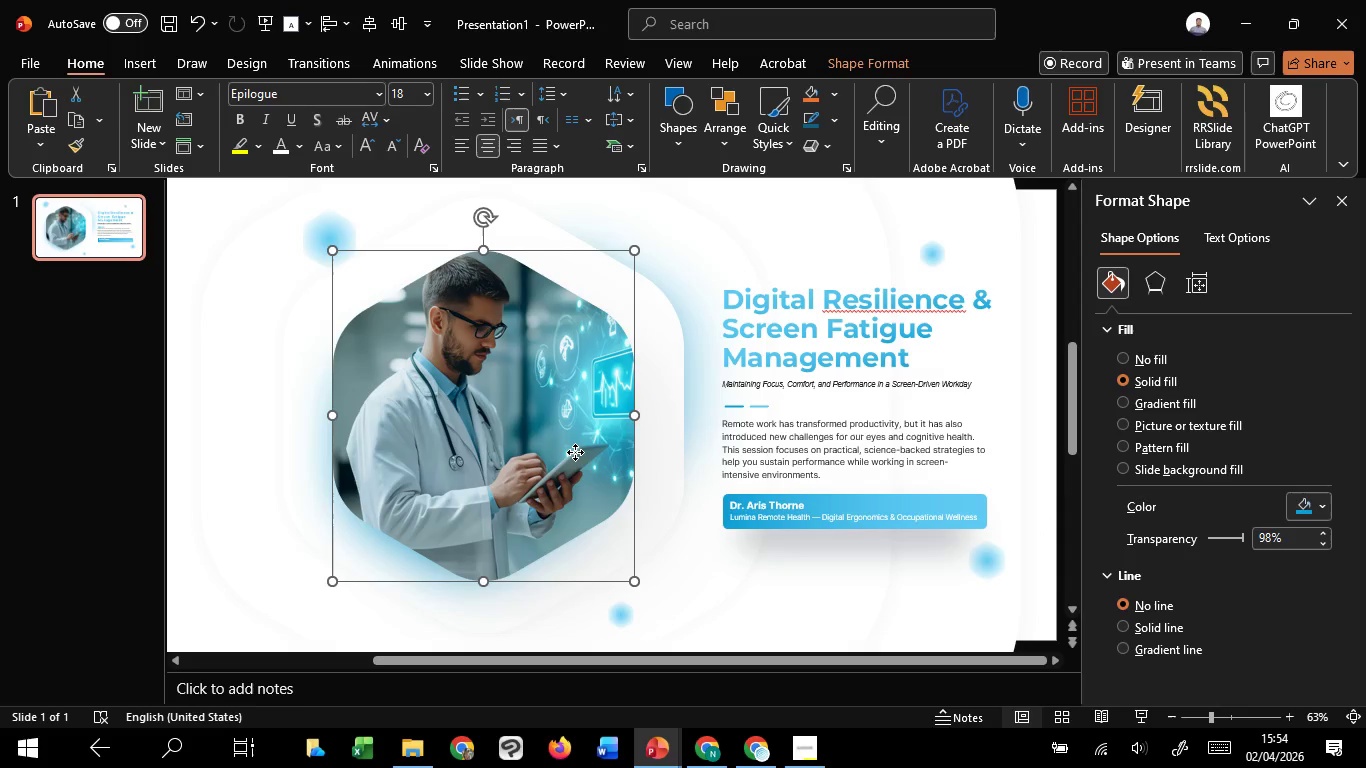 
right_click([575, 452])
 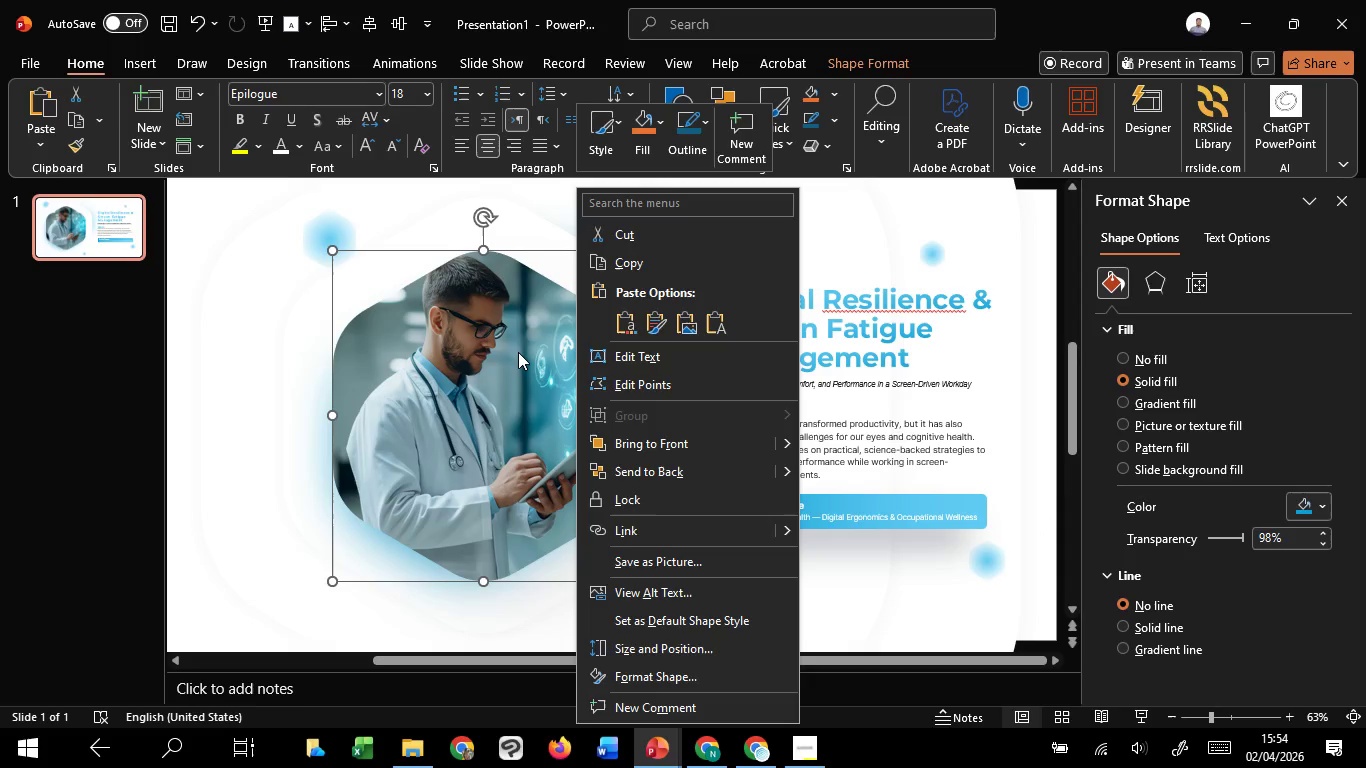 
double_click([517, 352])
 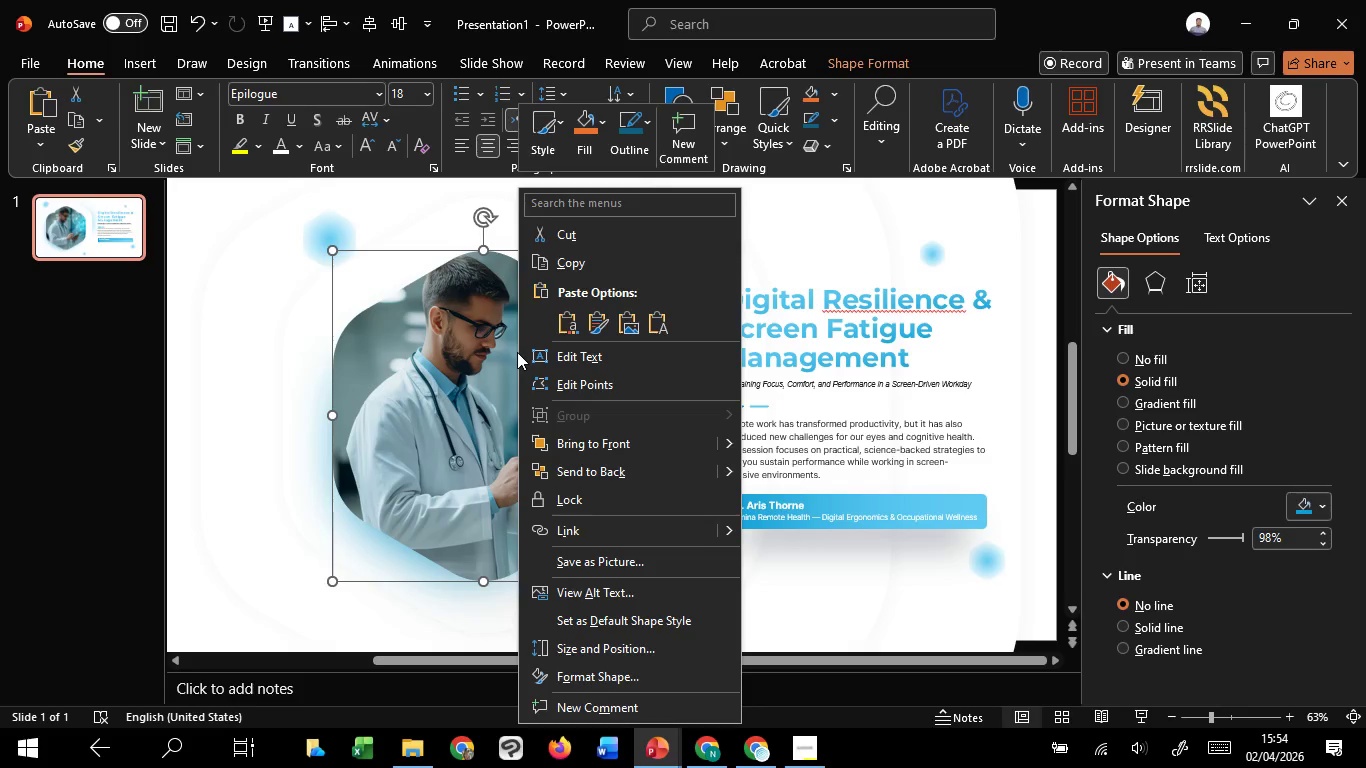 
left_click([517, 352])
 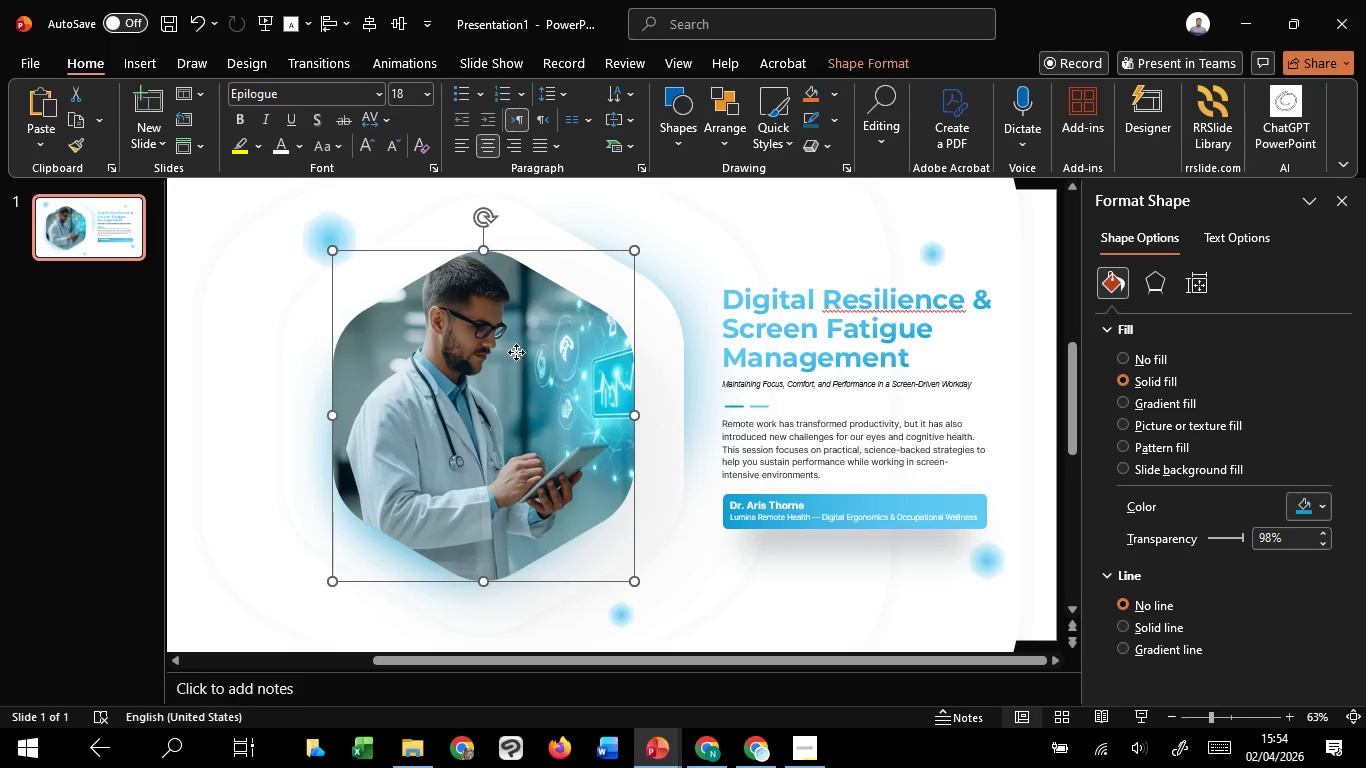 
left_click_drag(start_coordinate=[516, 352], to_coordinate=[598, 343])
 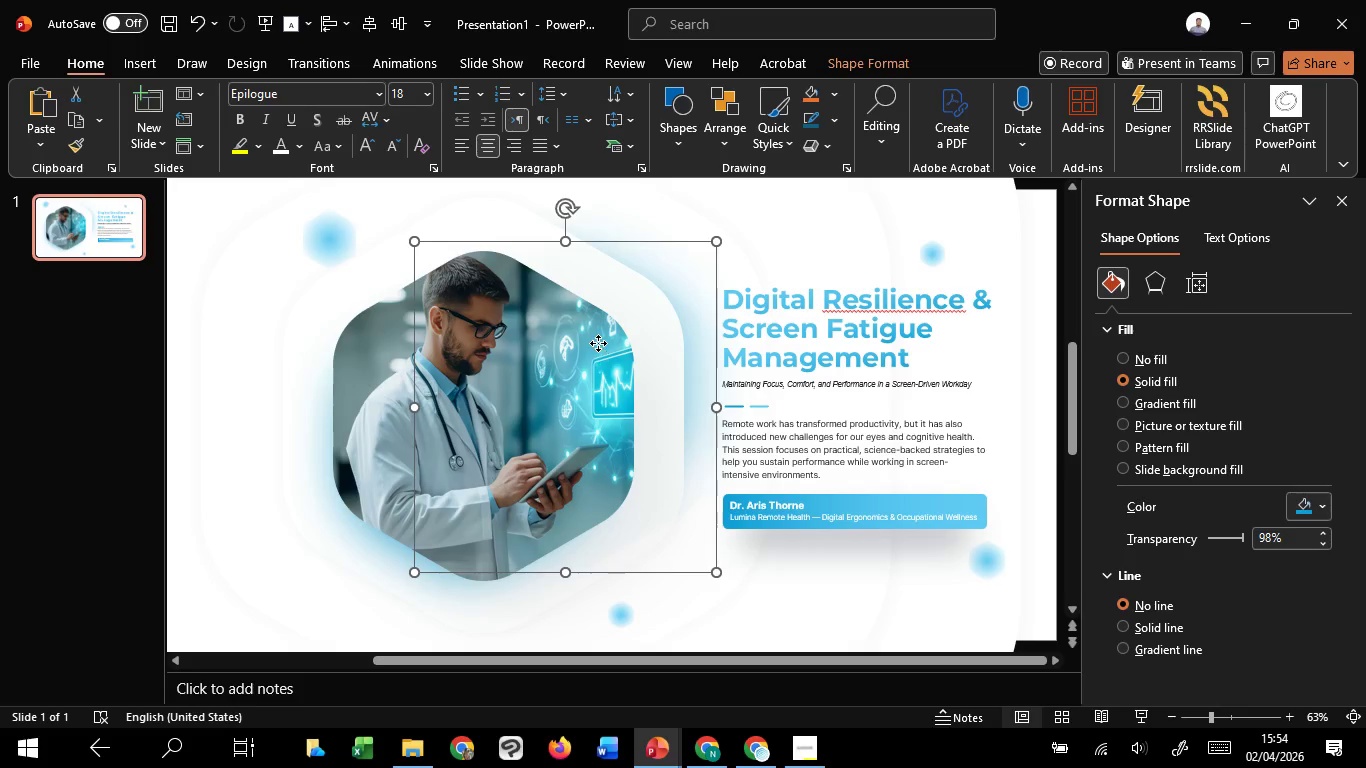 
left_click_drag(start_coordinate=[598, 343], to_coordinate=[976, 283])
 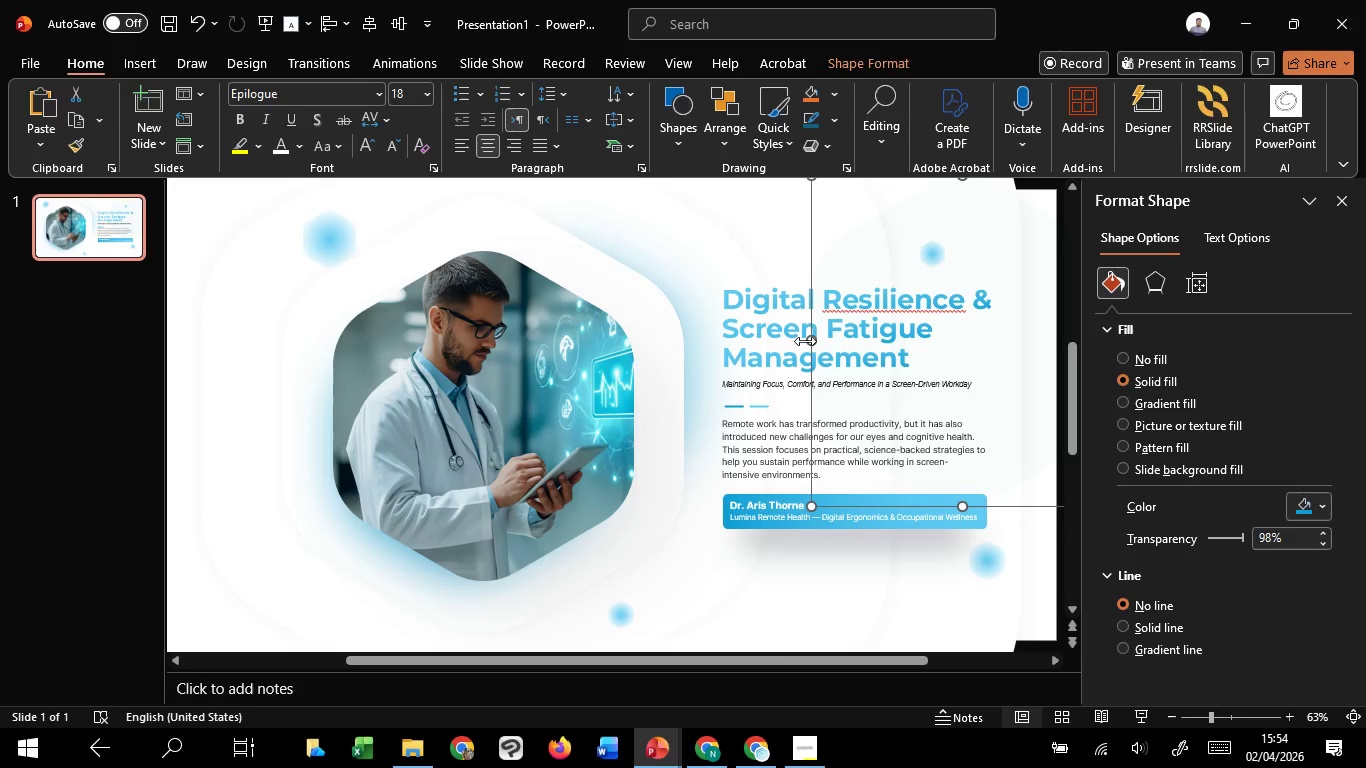 
key(Control+Z)
 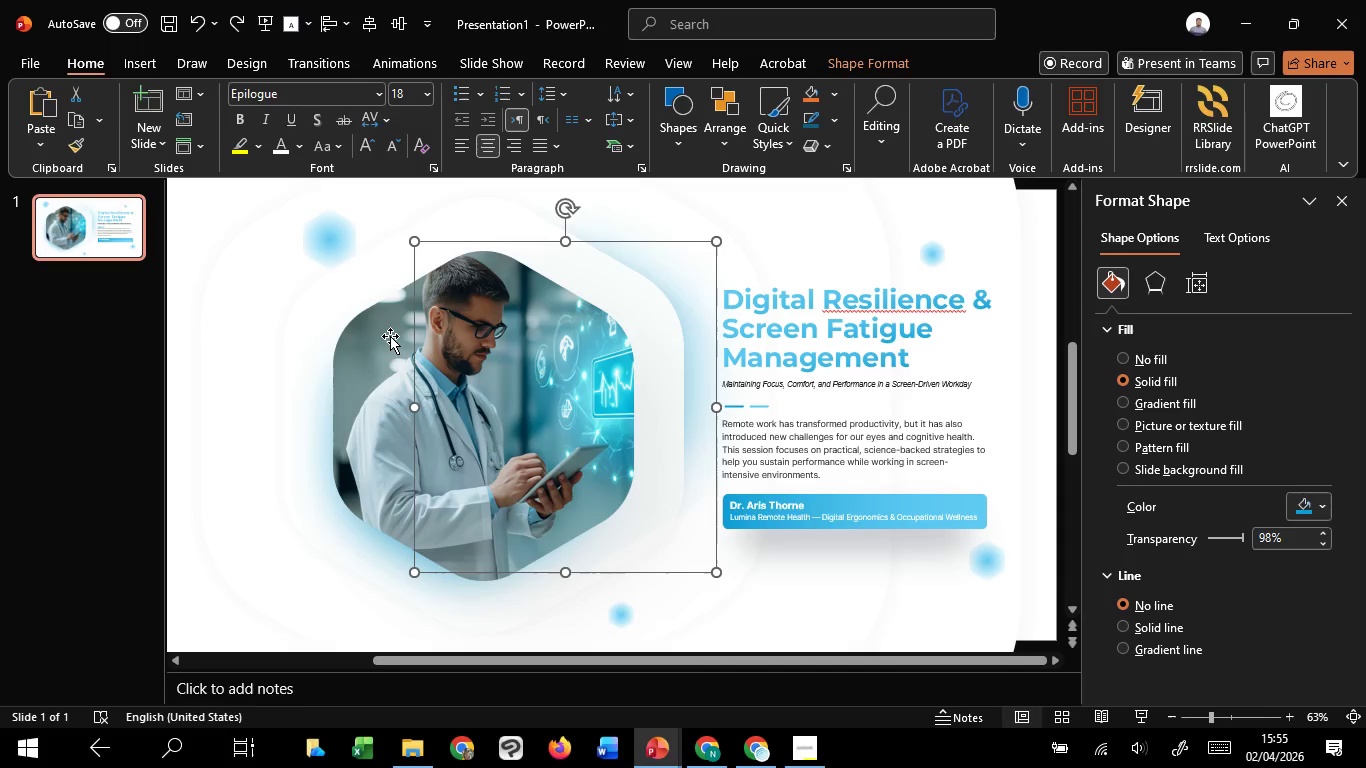 
key(Control+Z)
 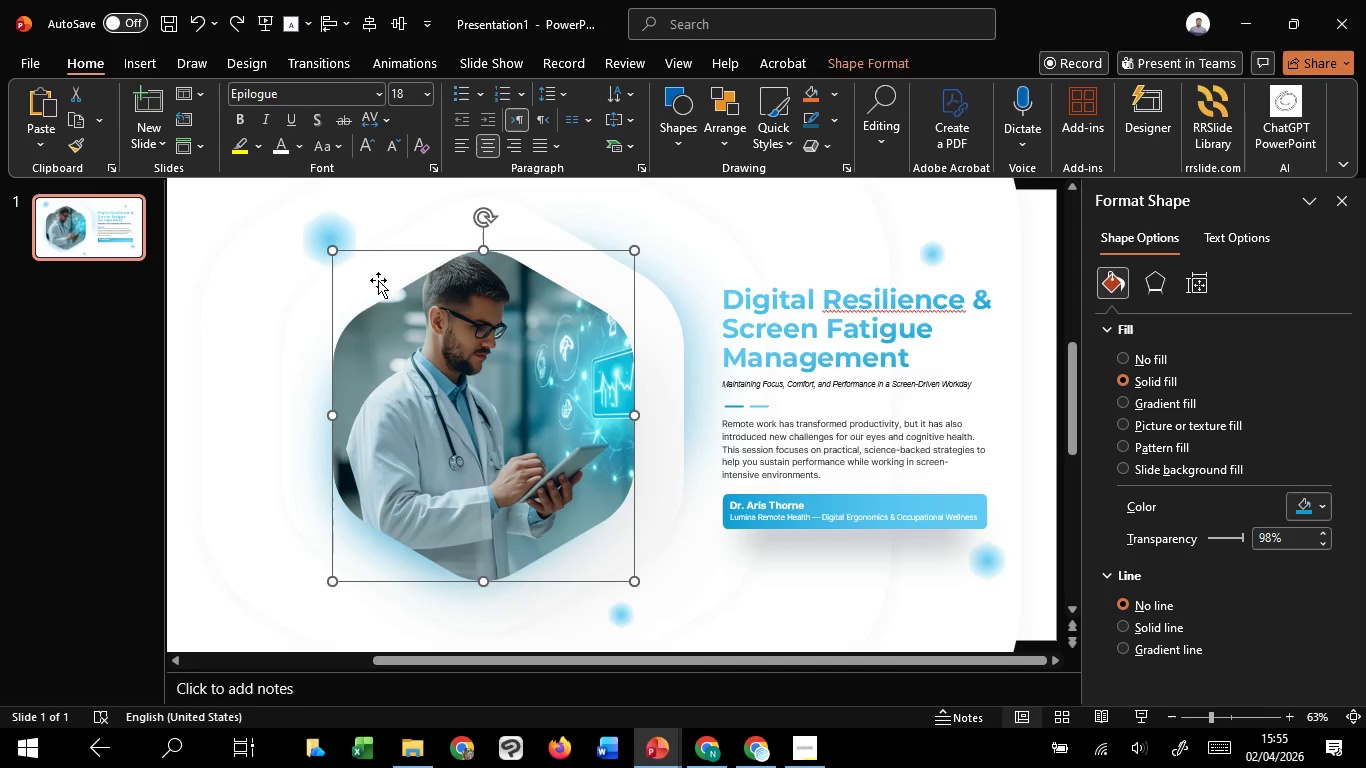 
left_click_drag(start_coordinate=[378, 273], to_coordinate=[449, 272])
 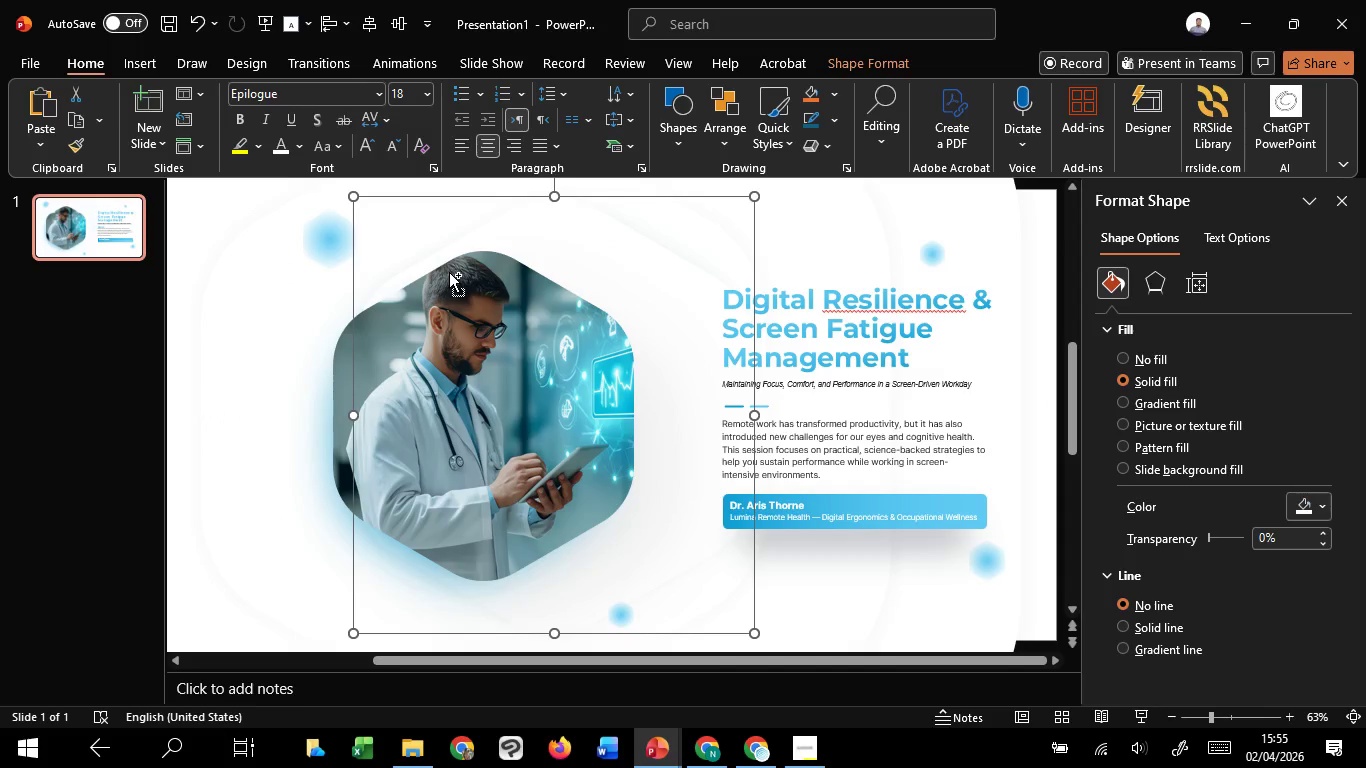 
hold_key(key=ShiftLeft, duration=0.97)
 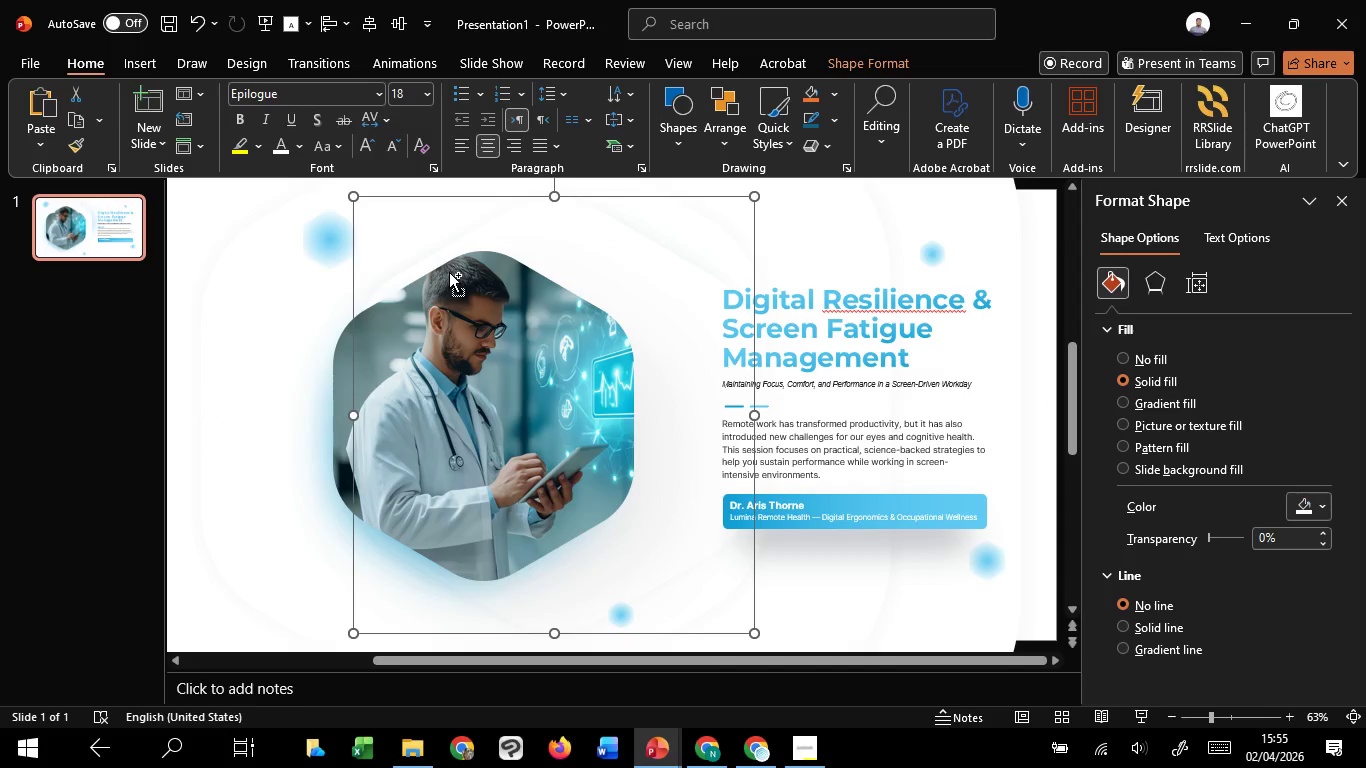 
key(Control+Z)
 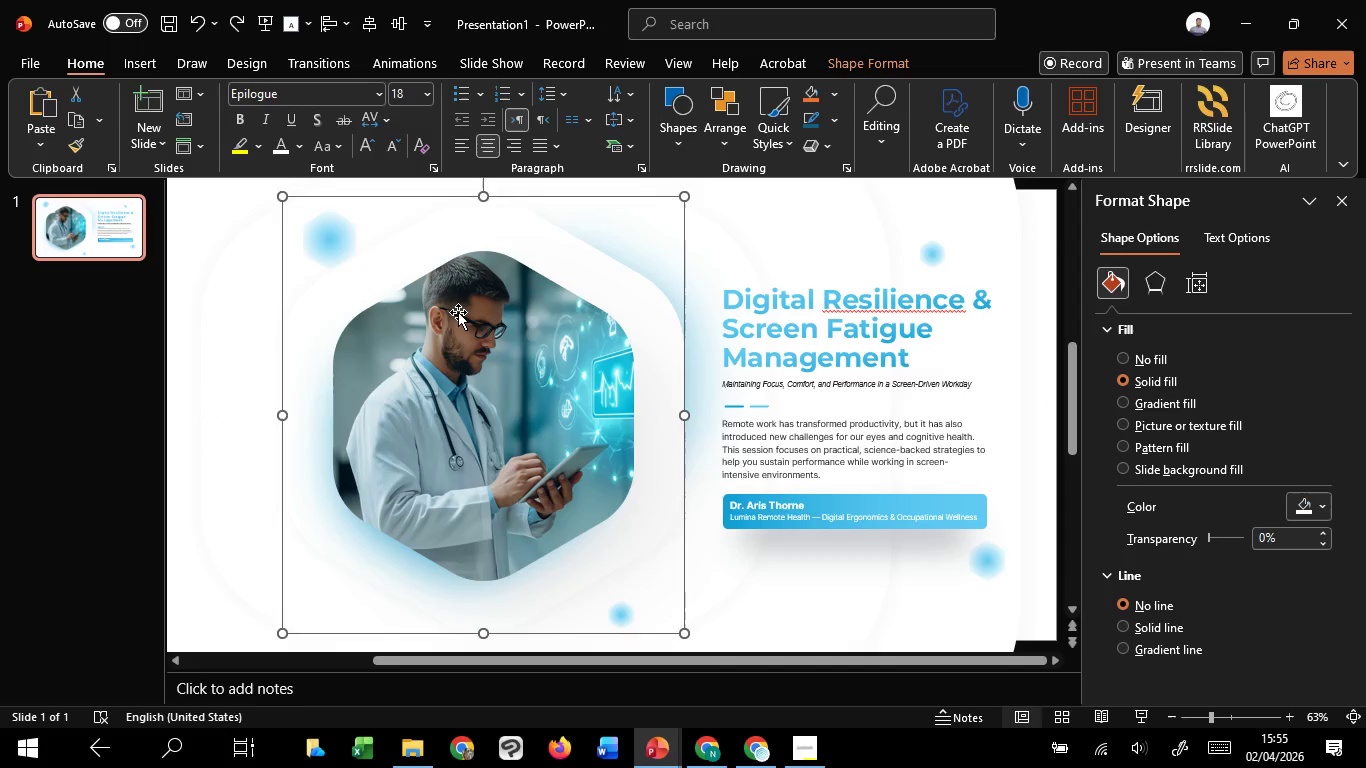 
left_click([458, 312])
 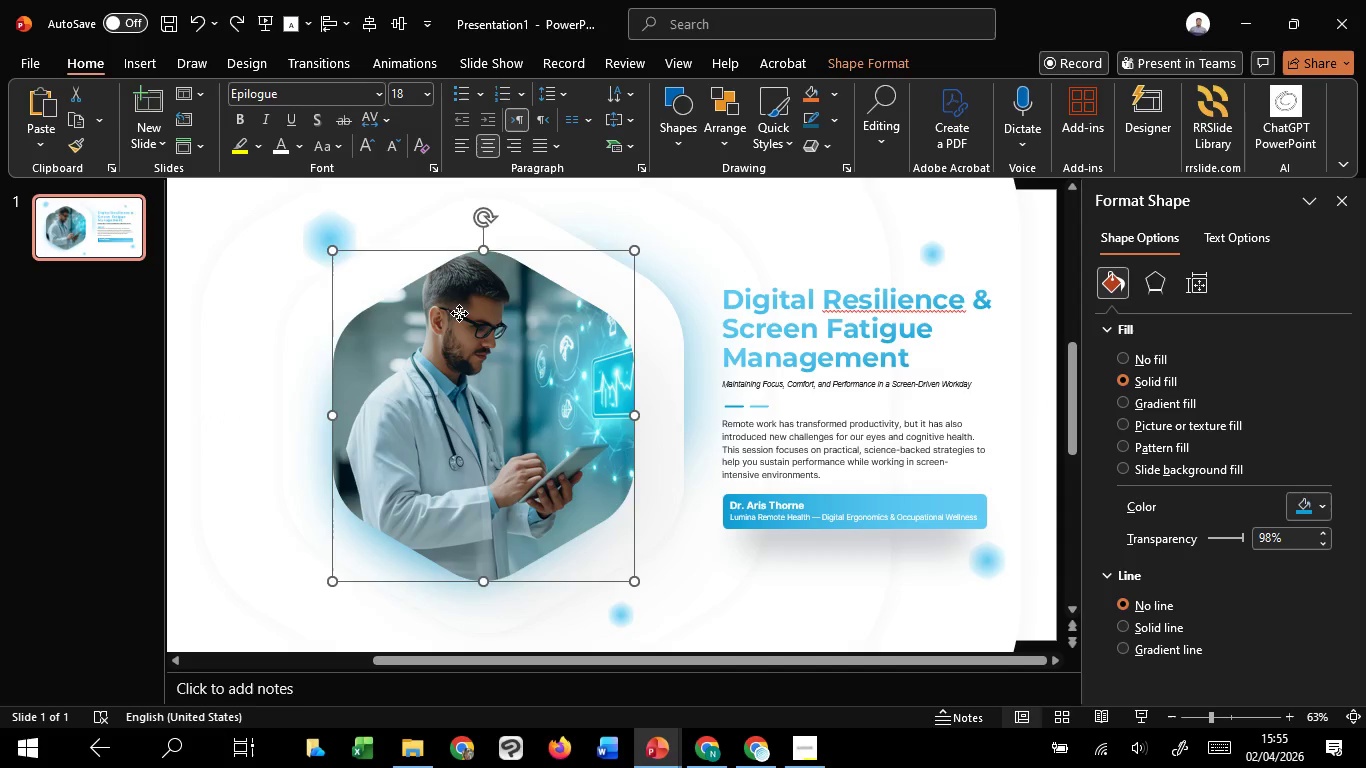 
hold_key(key=ShiftLeft, duration=0.92)
left_click_drag(start_coordinate=[458, 312], to_coordinate=[546, 309])
 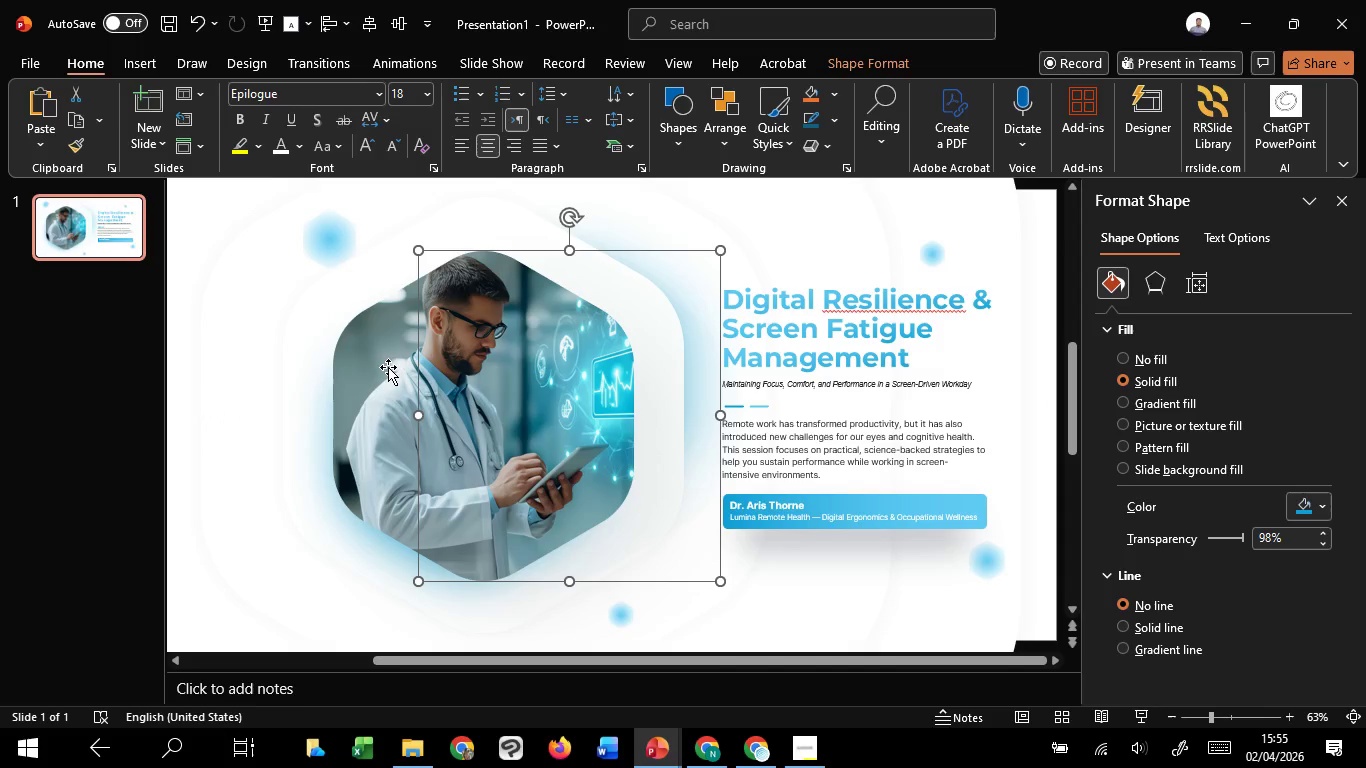 
left_click([387, 367])
 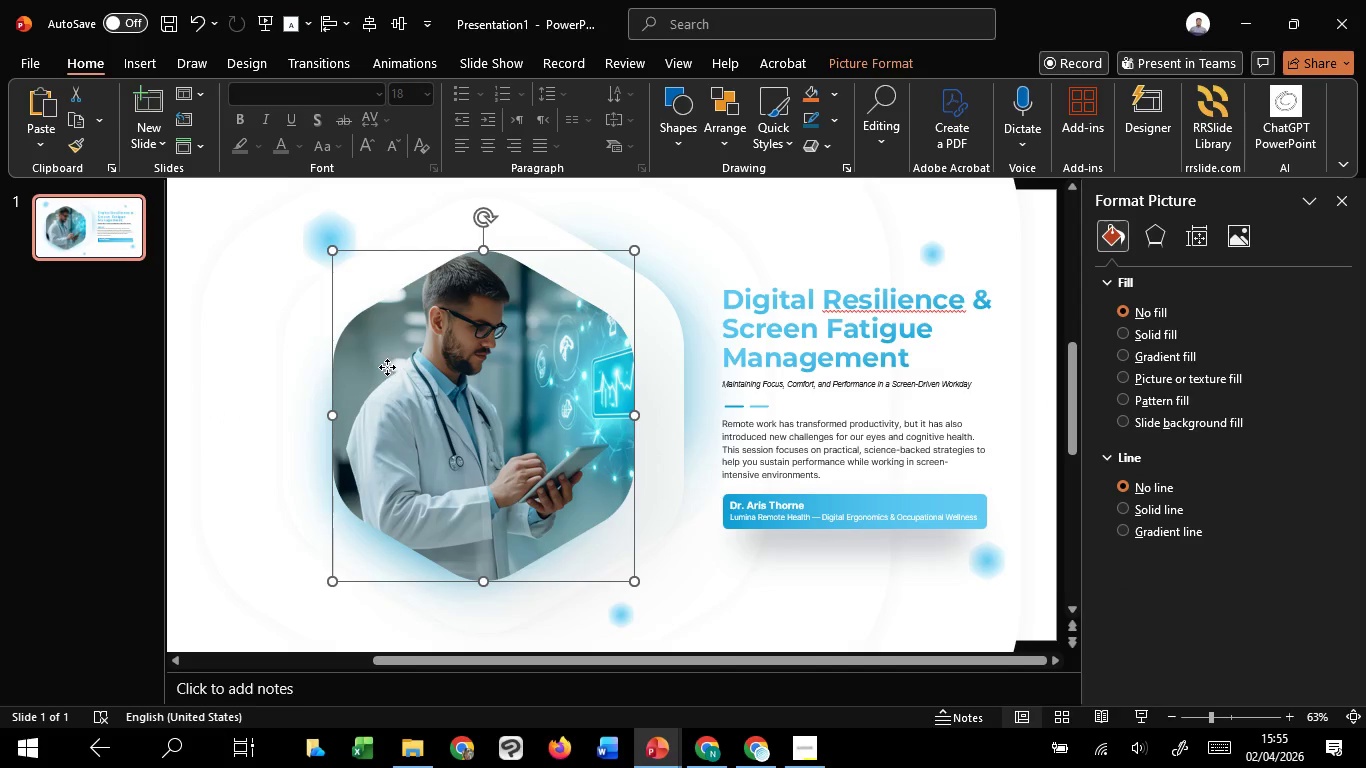 
right_click([387, 367])
 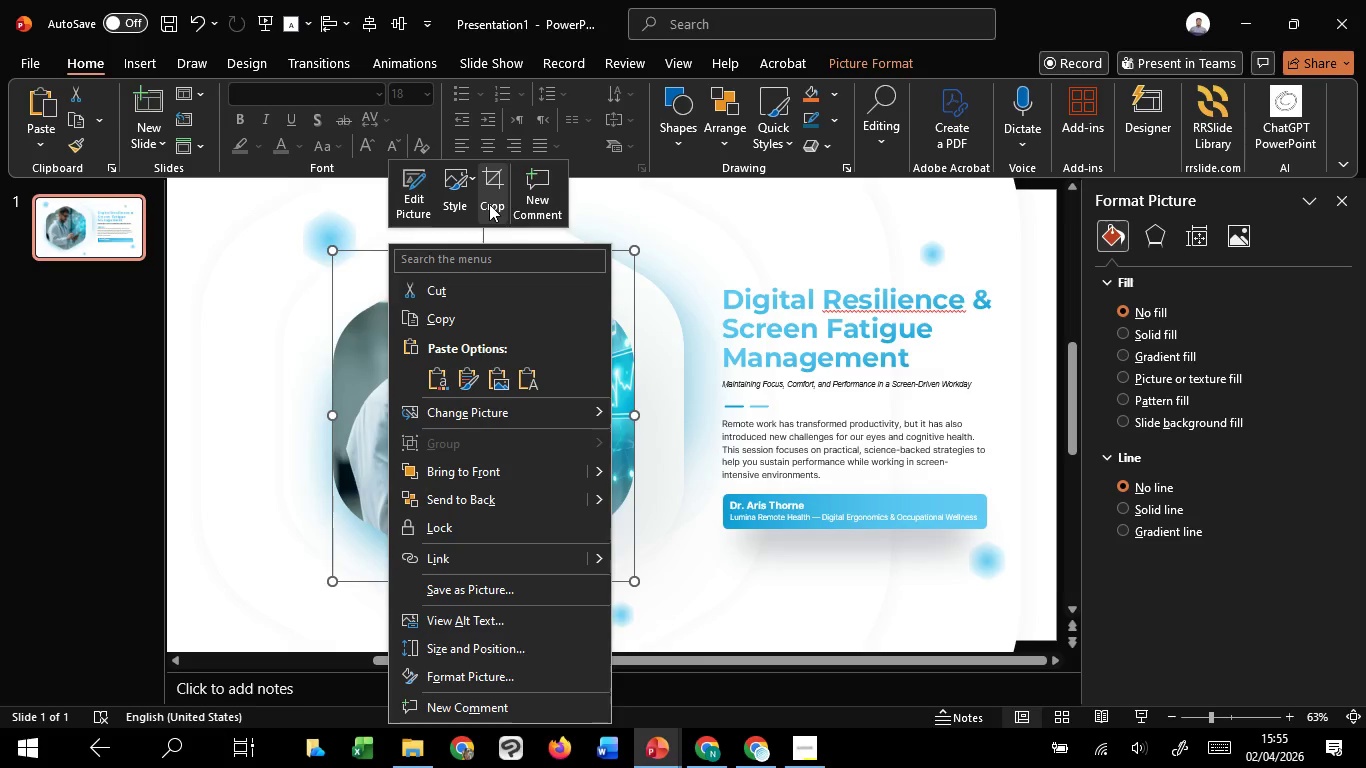 
left_click([489, 204])
 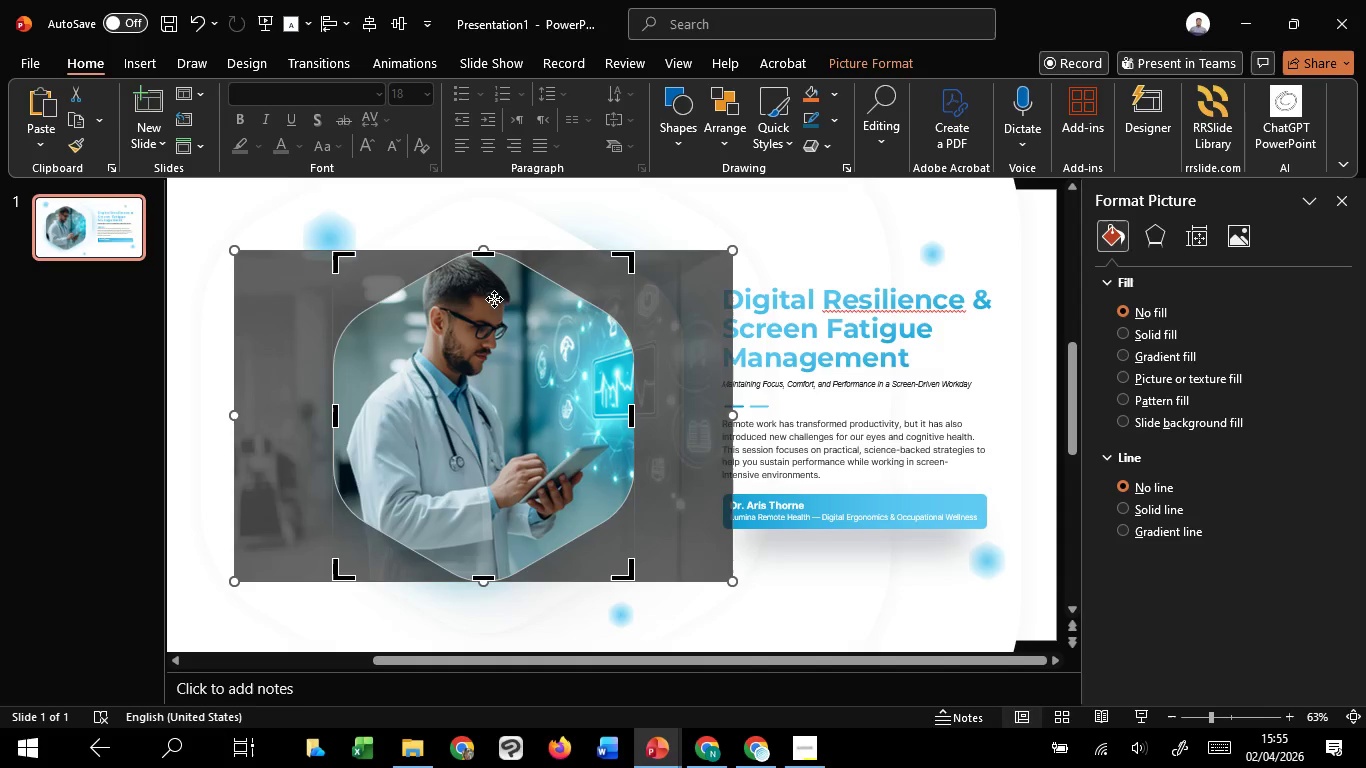 
hold_key(key=ShiftLeft, duration=1.52)
left_click_drag(start_coordinate=[494, 304], to_coordinate=[480, 295])
 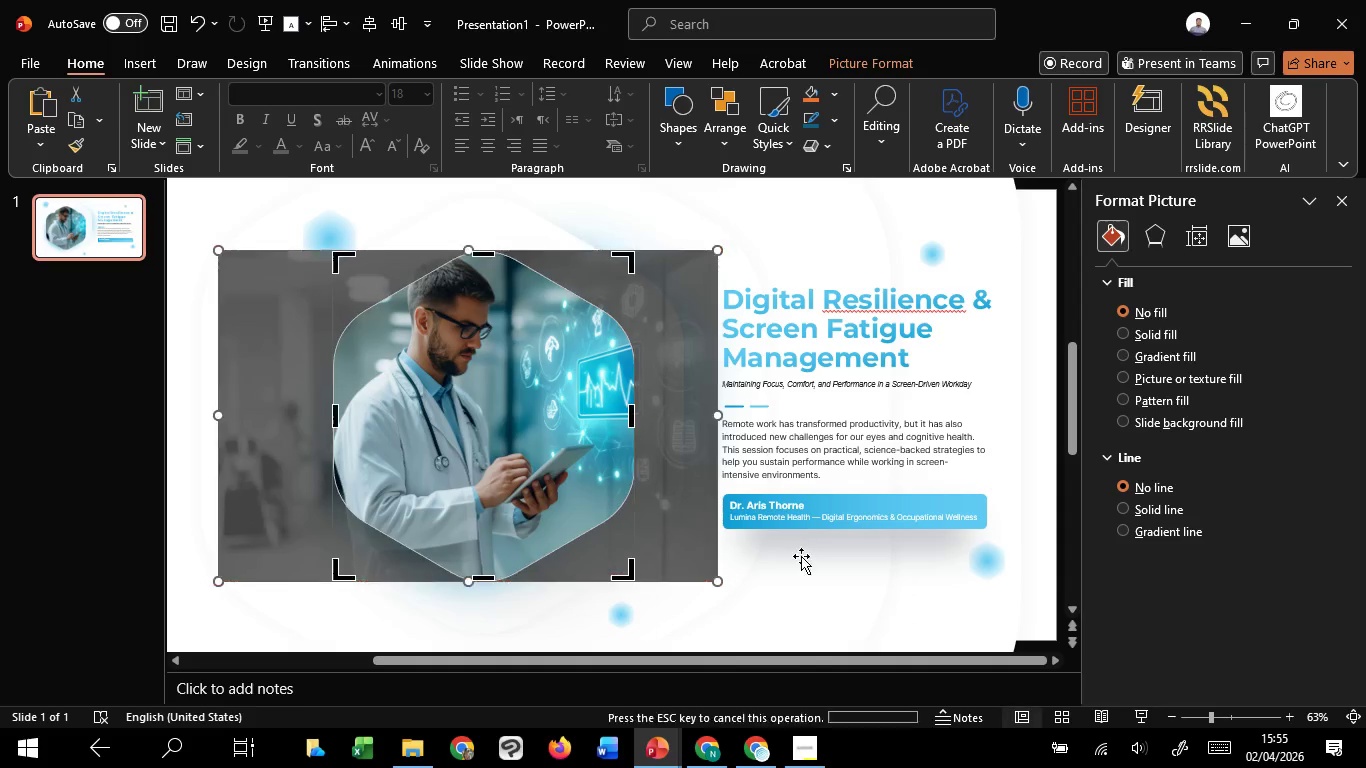 
hold_key(key=ShiftLeft, duration=1.53)
 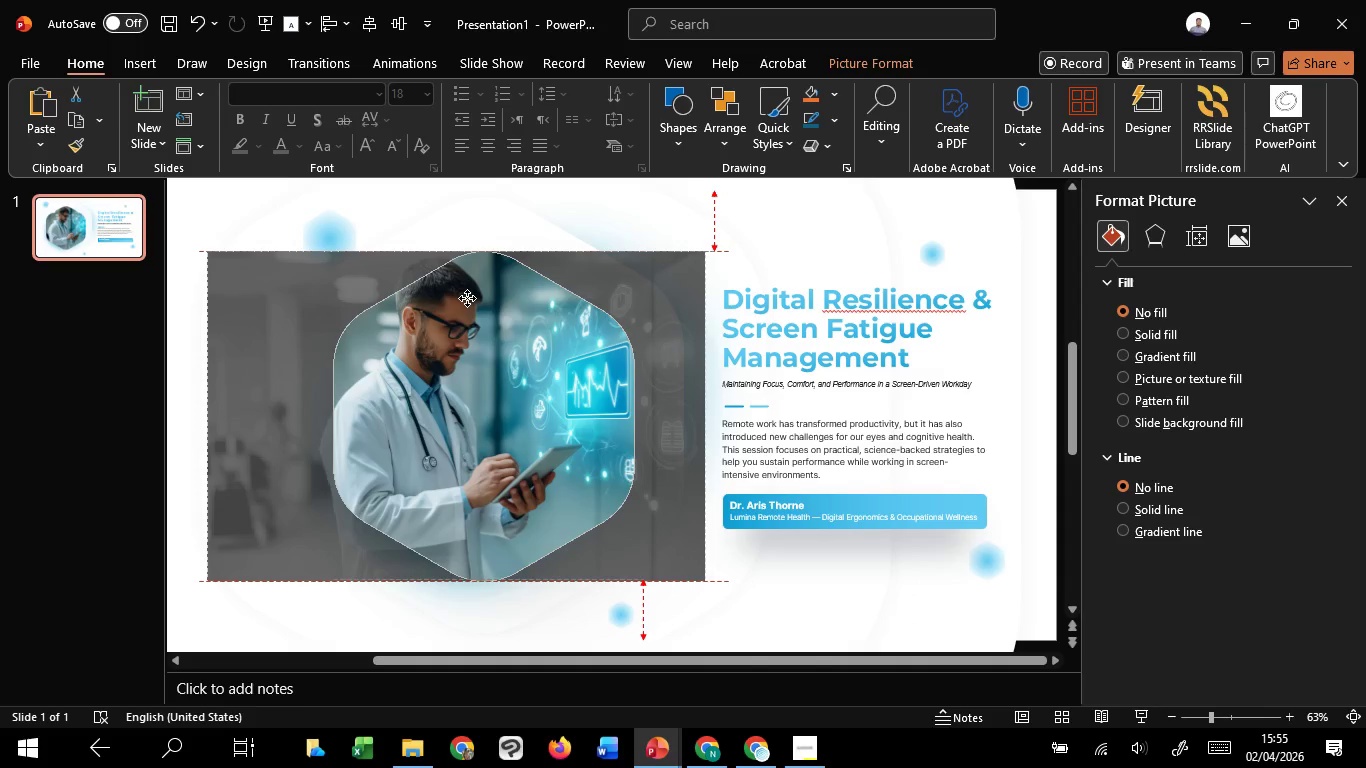 
hold_key(key=ShiftLeft, duration=1.52)
 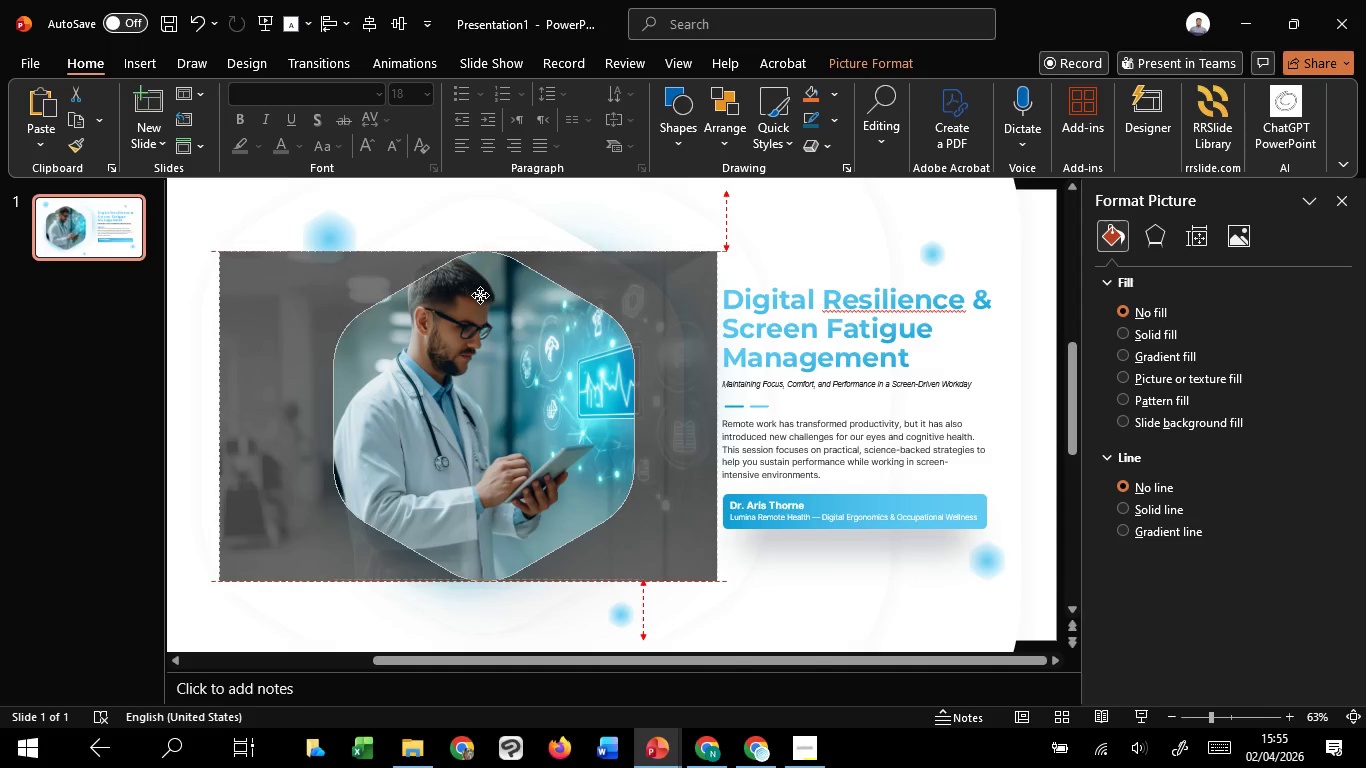 
hold_key(key=ShiftLeft, duration=0.89)
 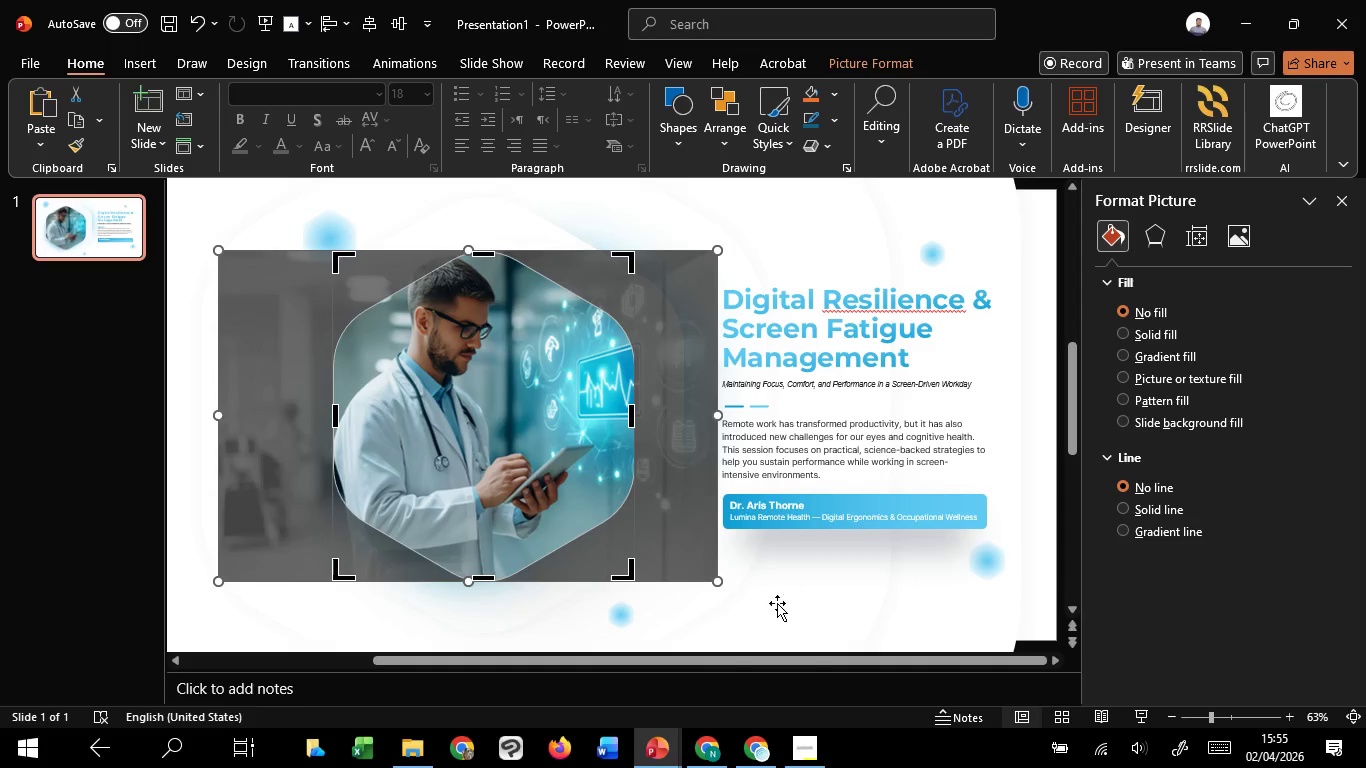 
left_click([777, 606])
 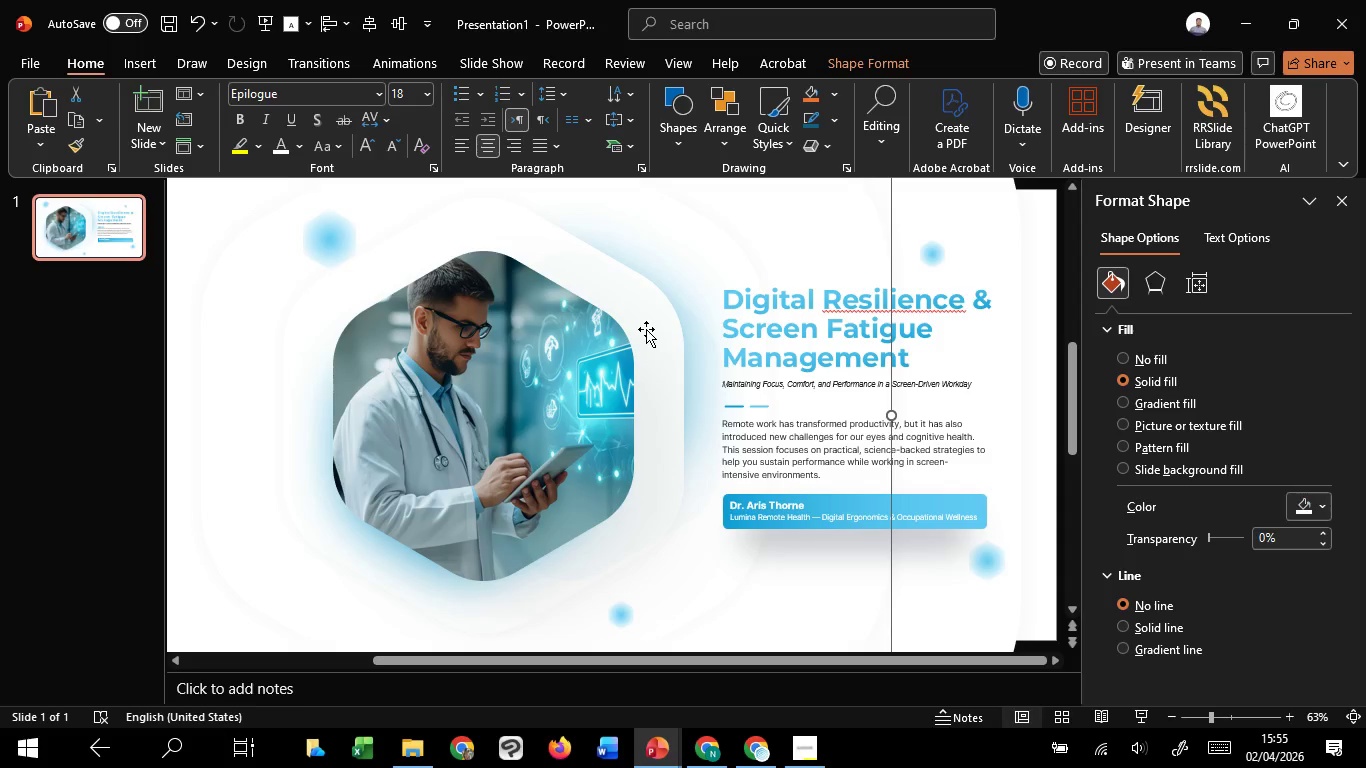 
left_click([646, 329])
 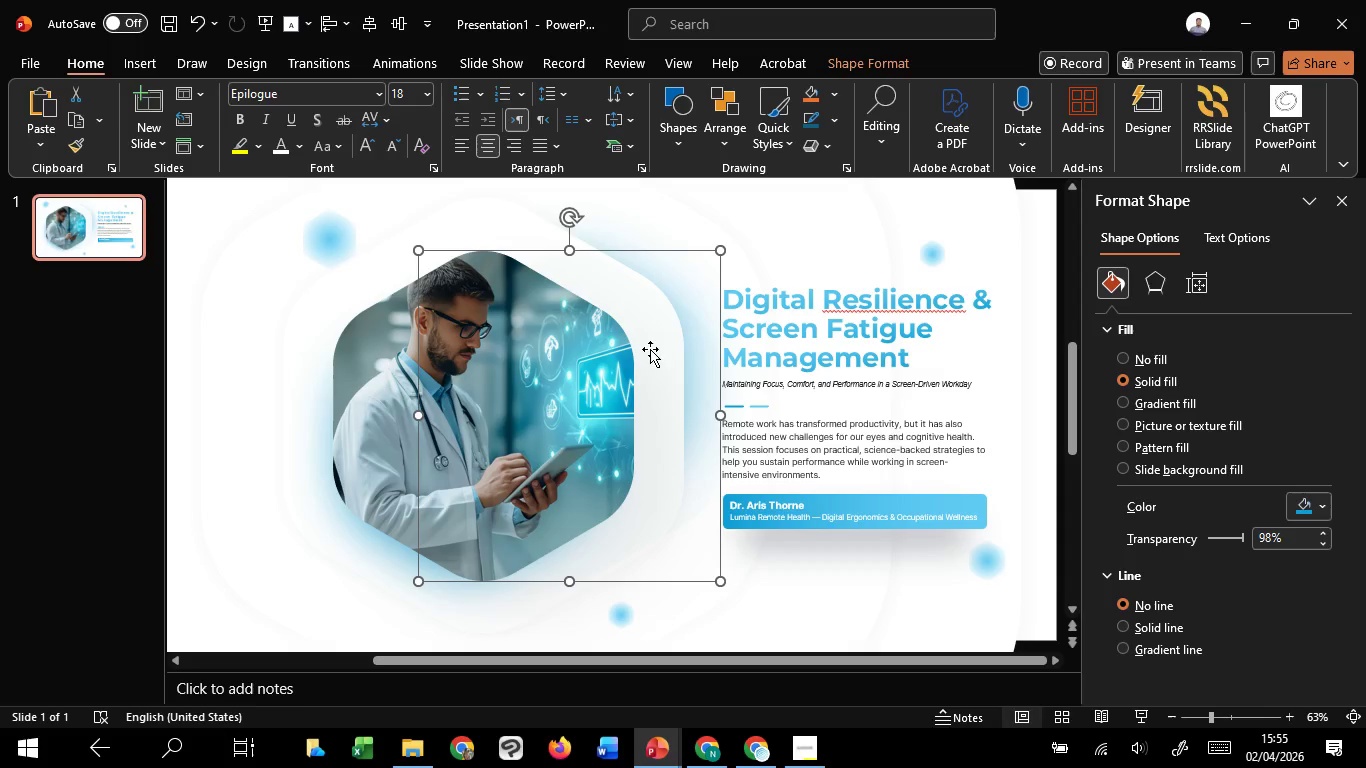 
left_click_drag(start_coordinate=[650, 349], to_coordinate=[561, 350])
 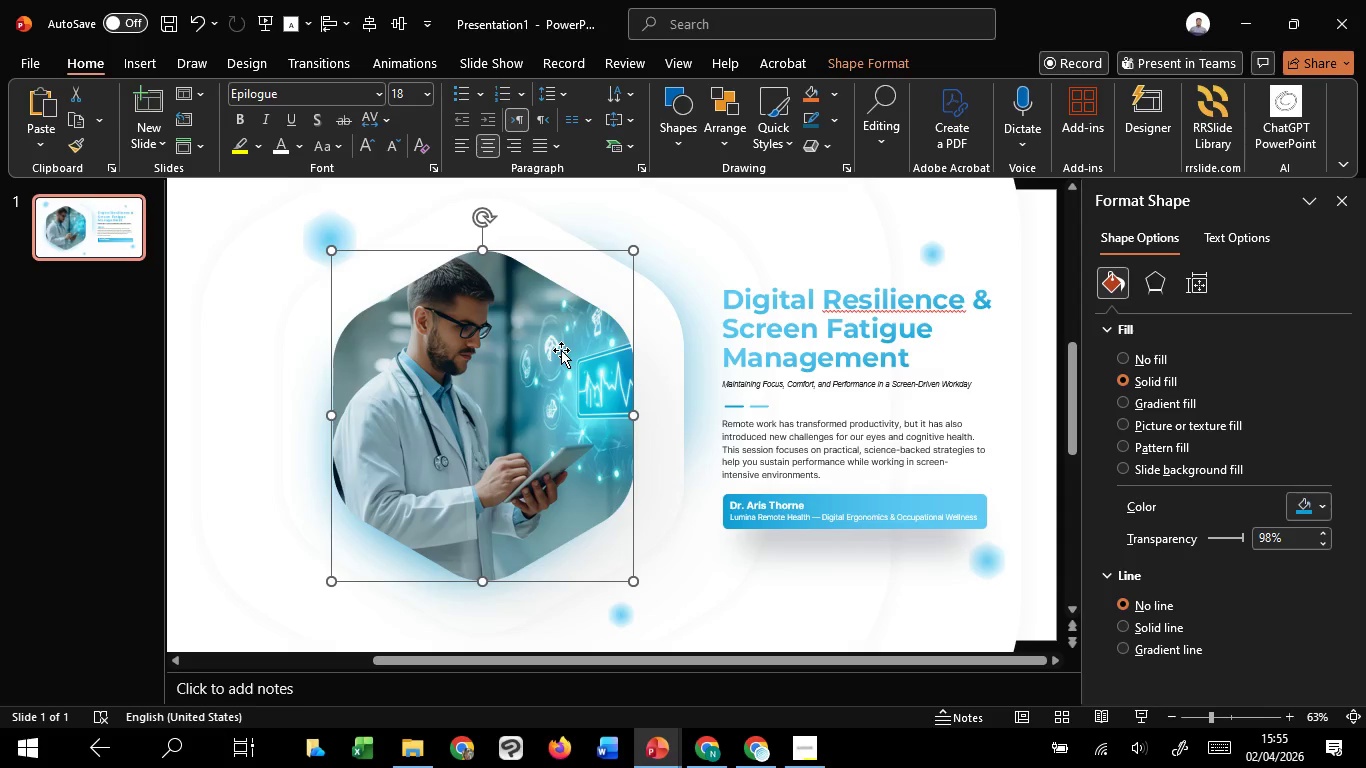 
hold_key(key=ShiftLeft, duration=1.52)
 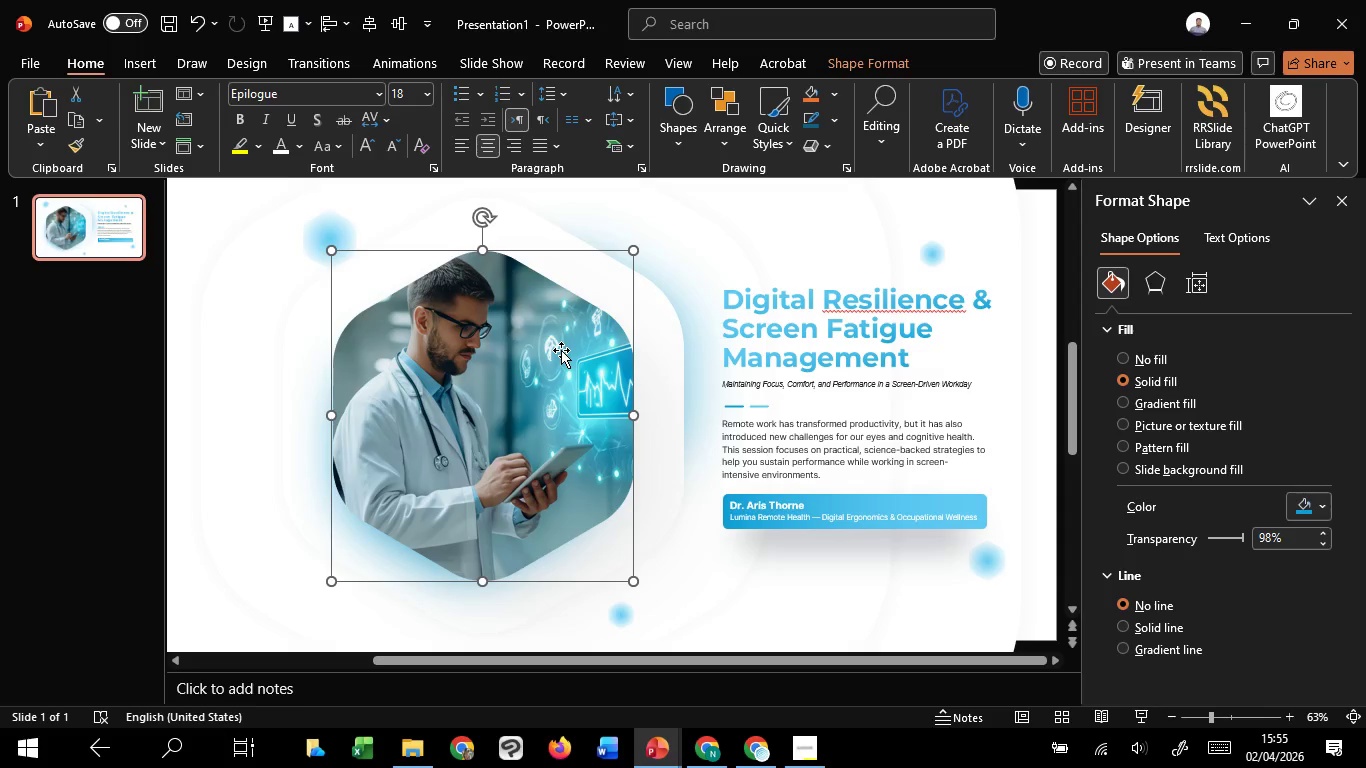 
hold_key(key=ShiftLeft, duration=1.51)
left_click_drag(start_coordinate=[561, 350], to_coordinate=[590, 346])
 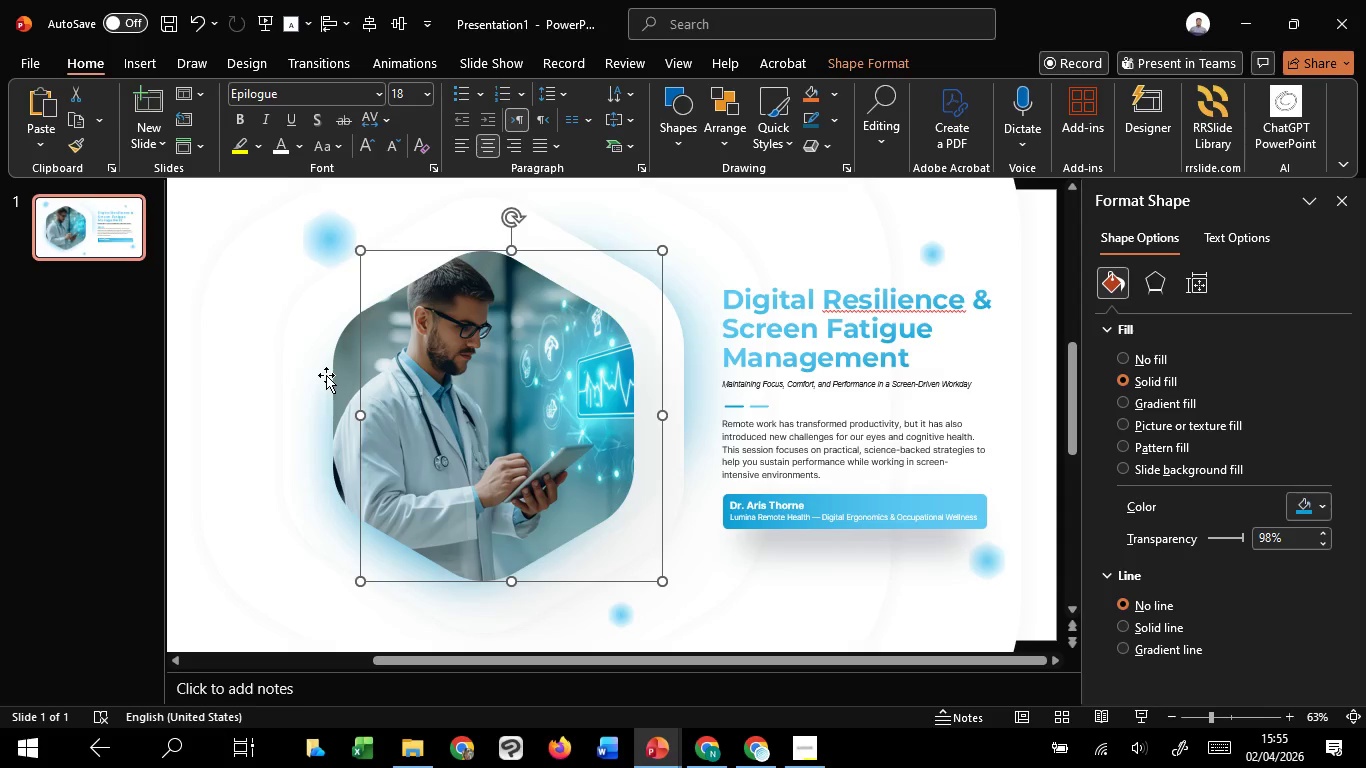 
hold_key(key=ShiftLeft, duration=1.5)
left_click([337, 370])
 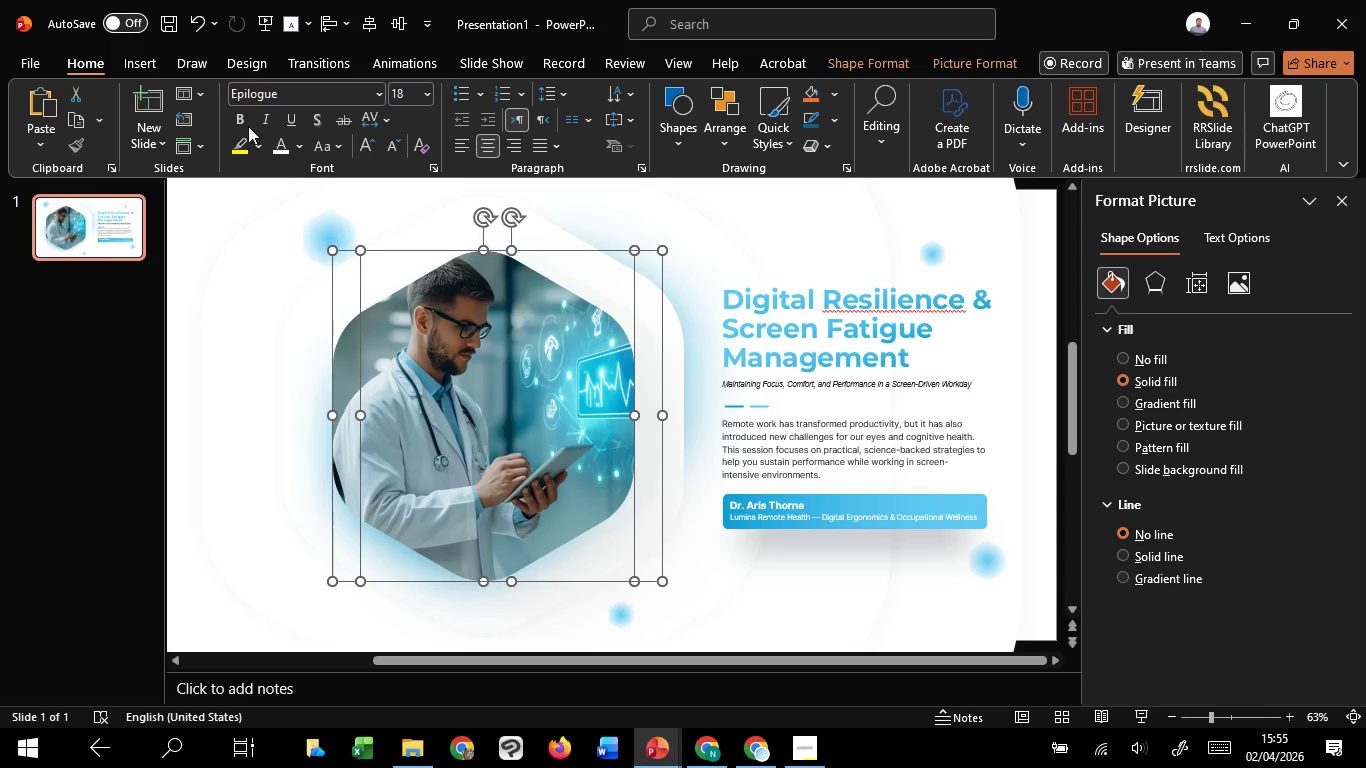 
key(Shift+ShiftLeft)
 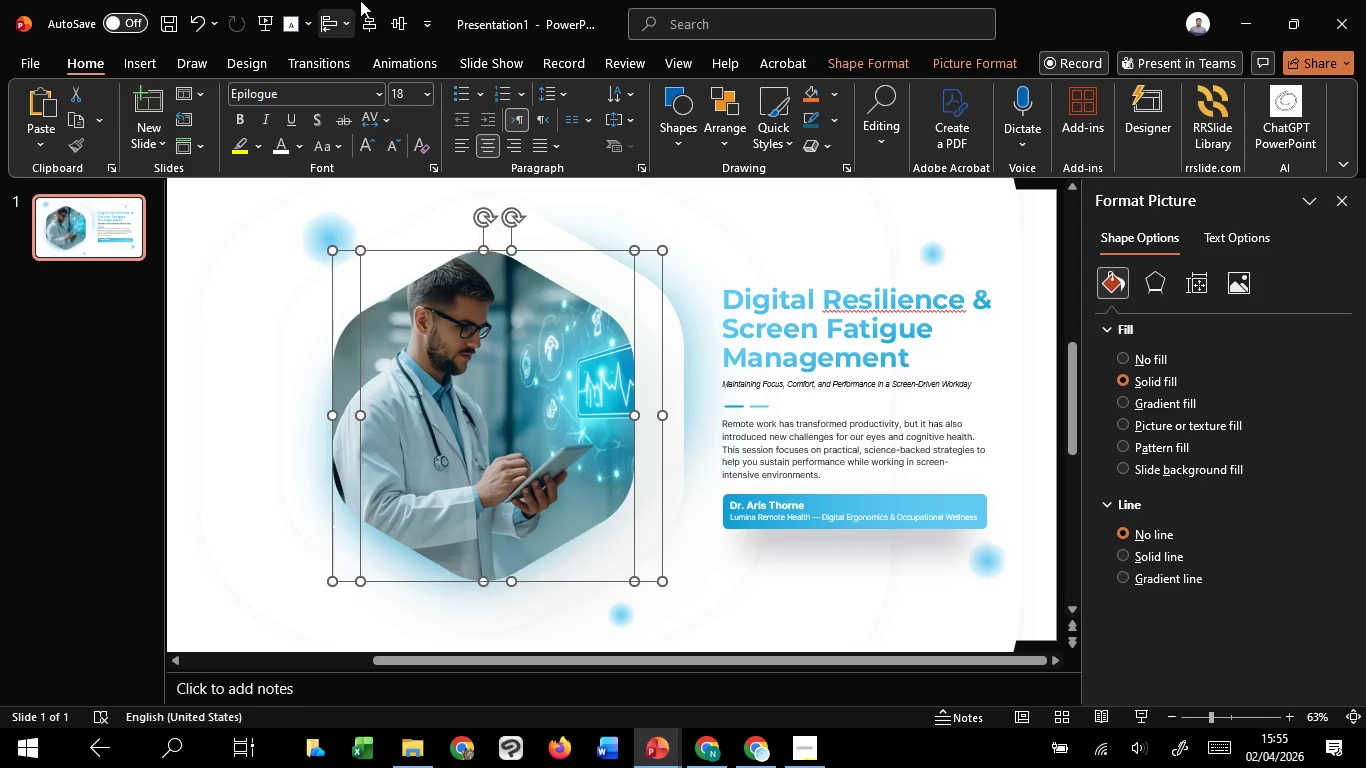 
key(Shift+ShiftLeft)
 